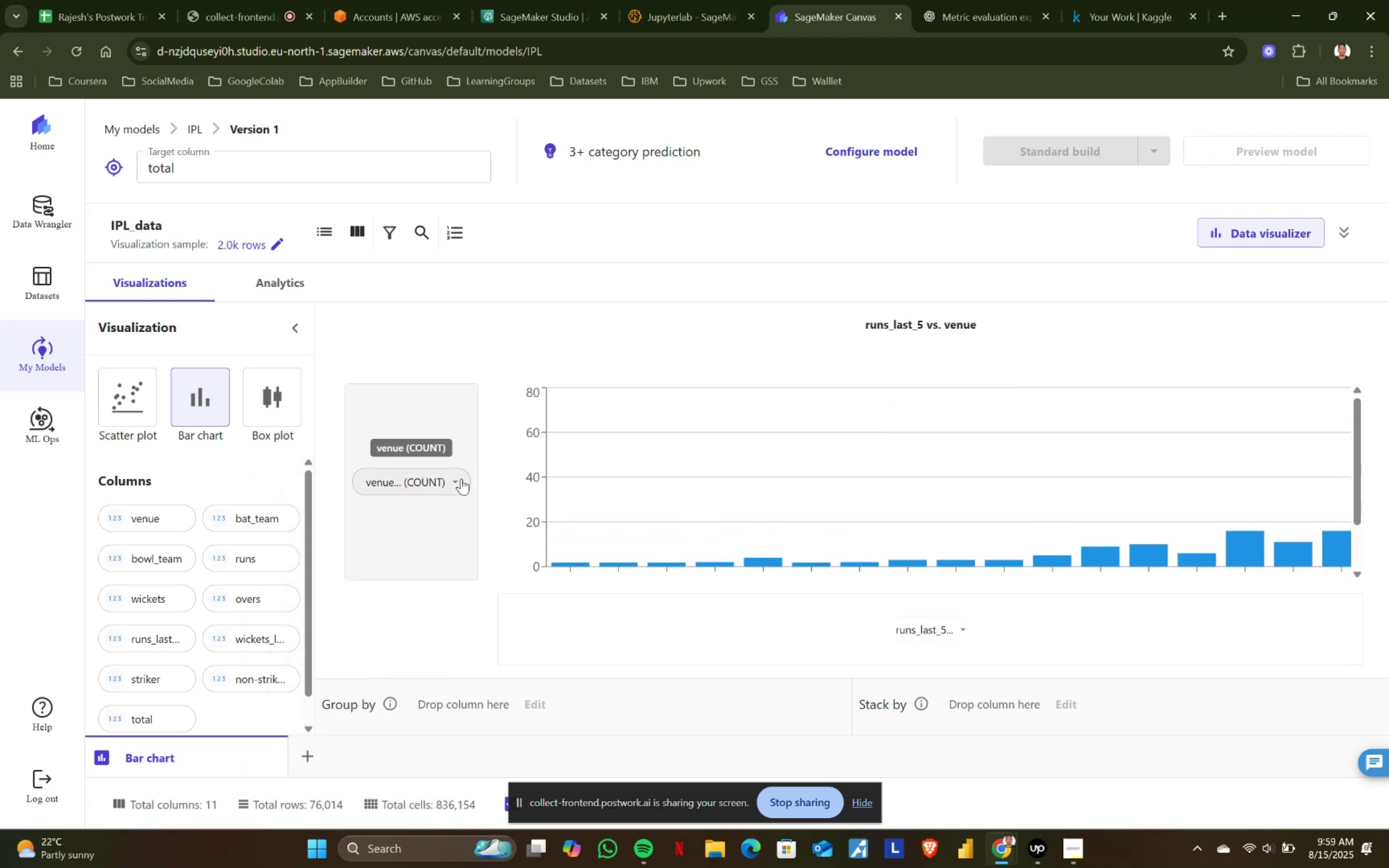 
left_click([458, 480])
 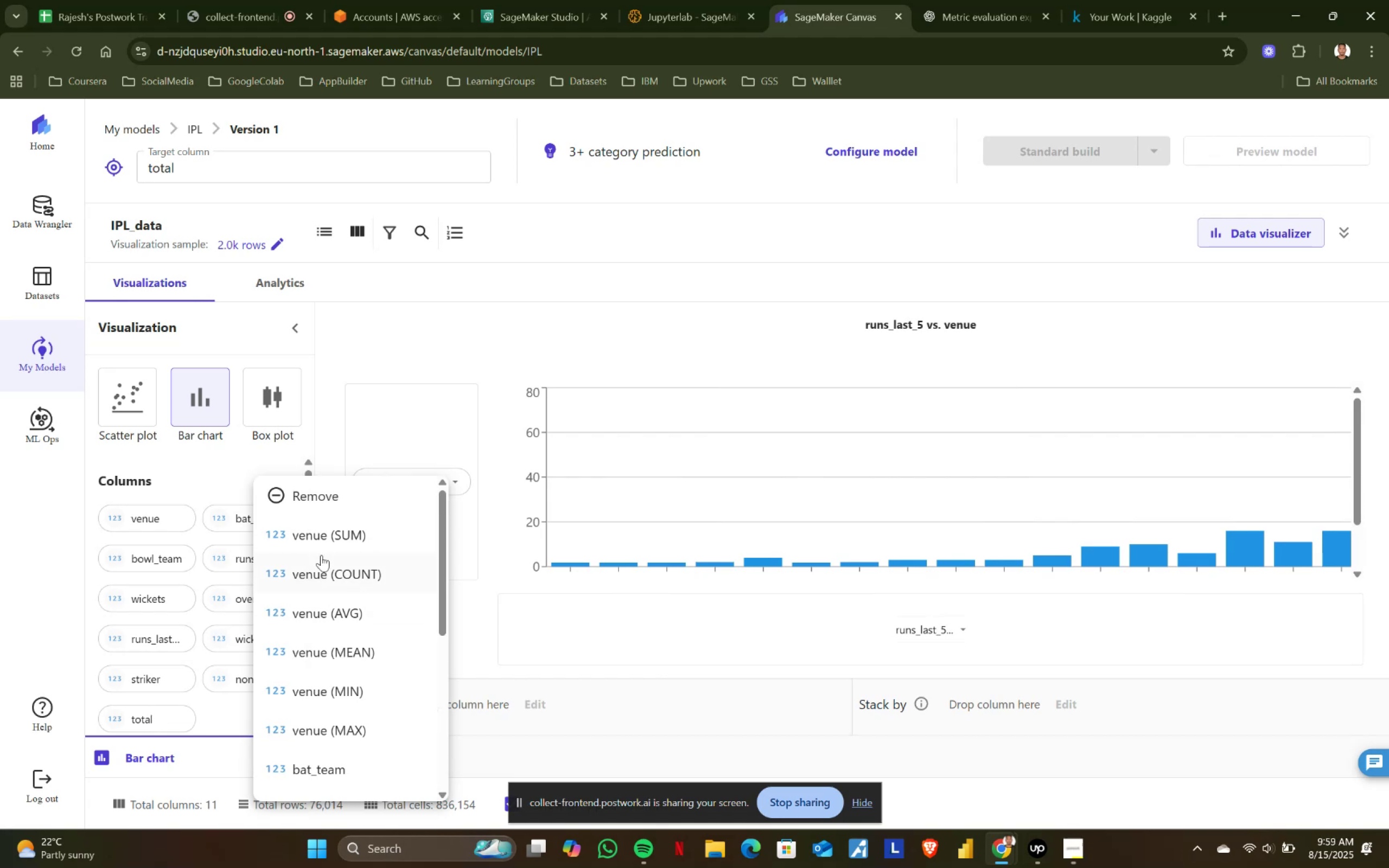 
left_click([236, 14])
 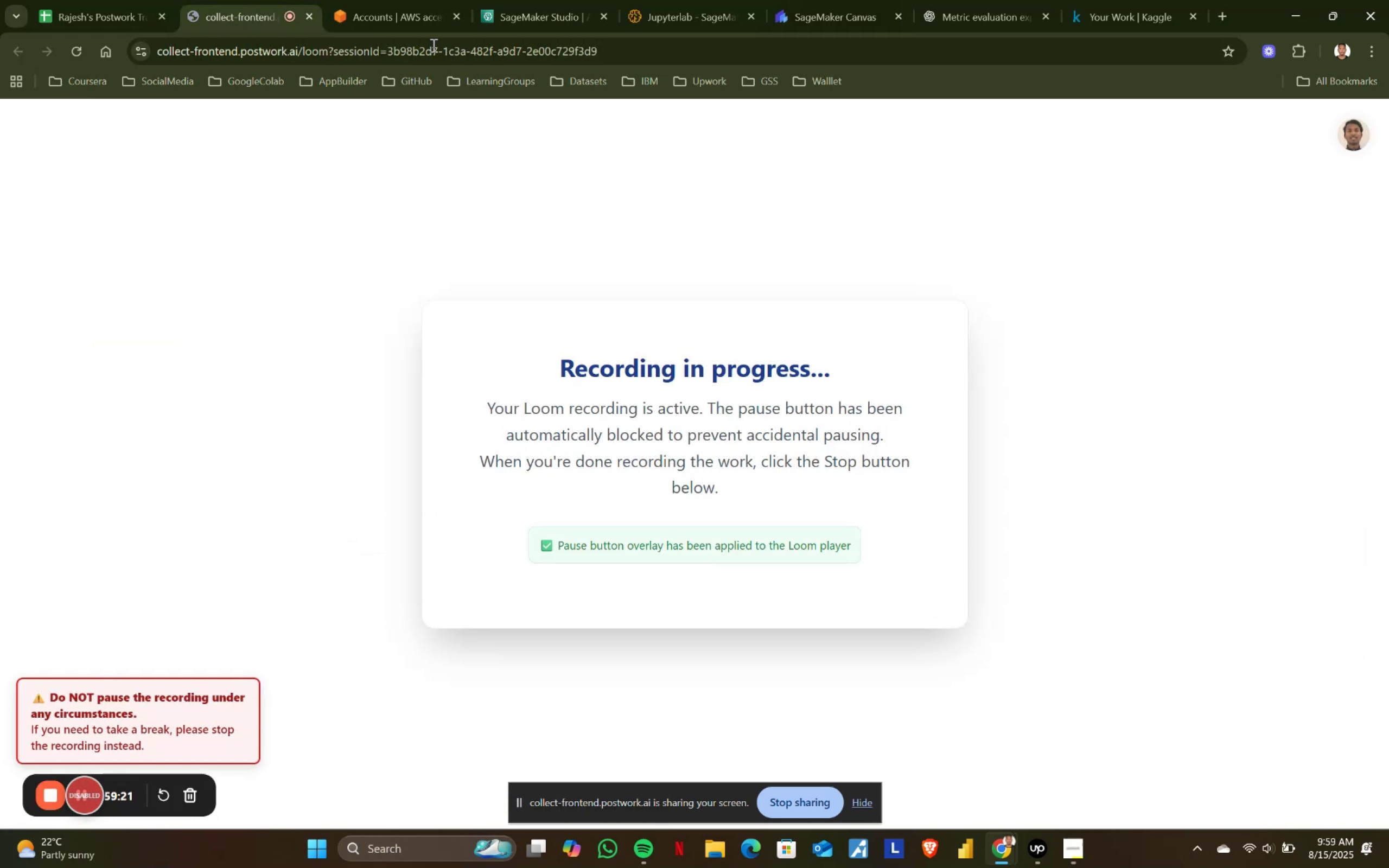 
left_click([486, 0])
 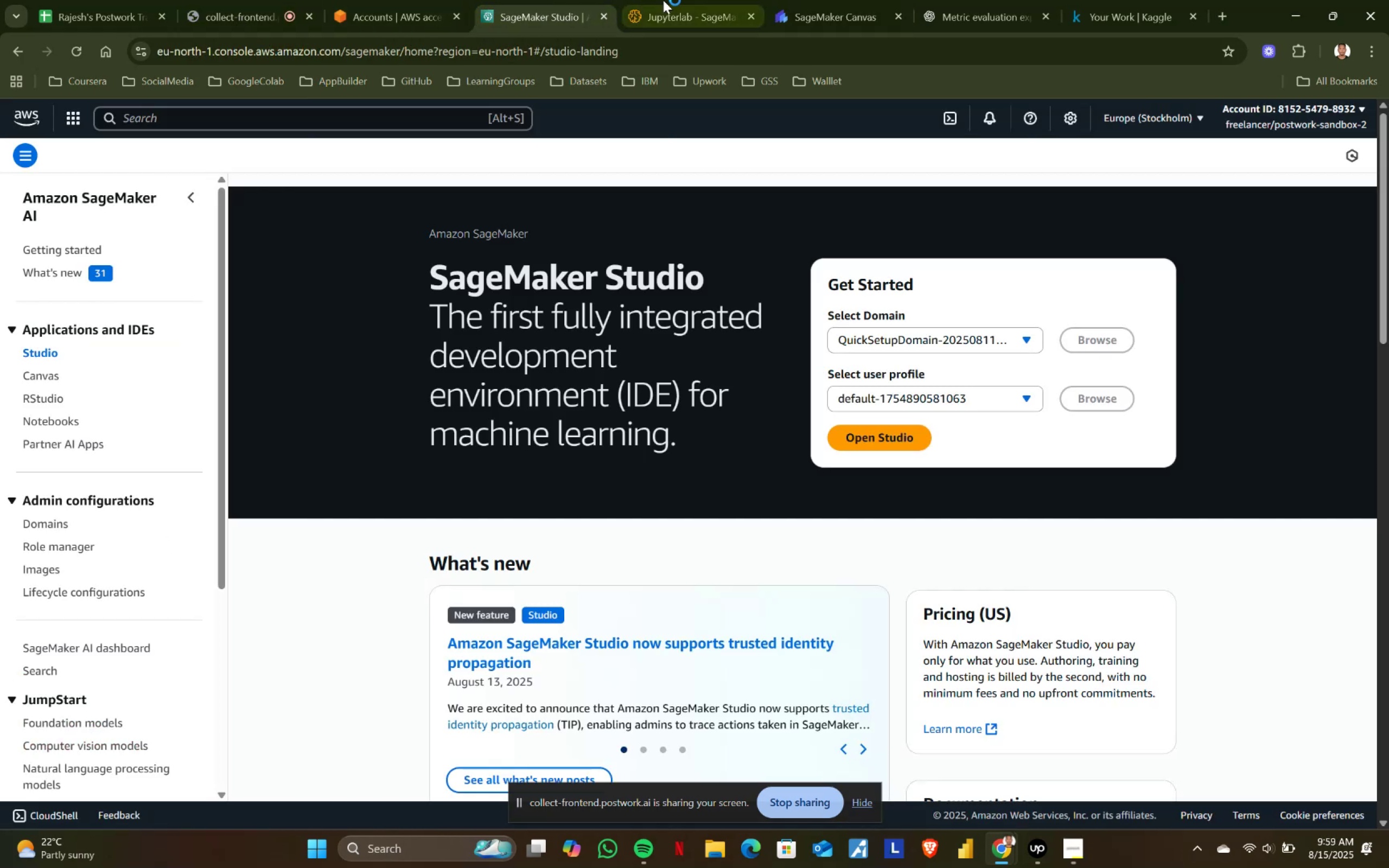 
left_click([665, 0])
 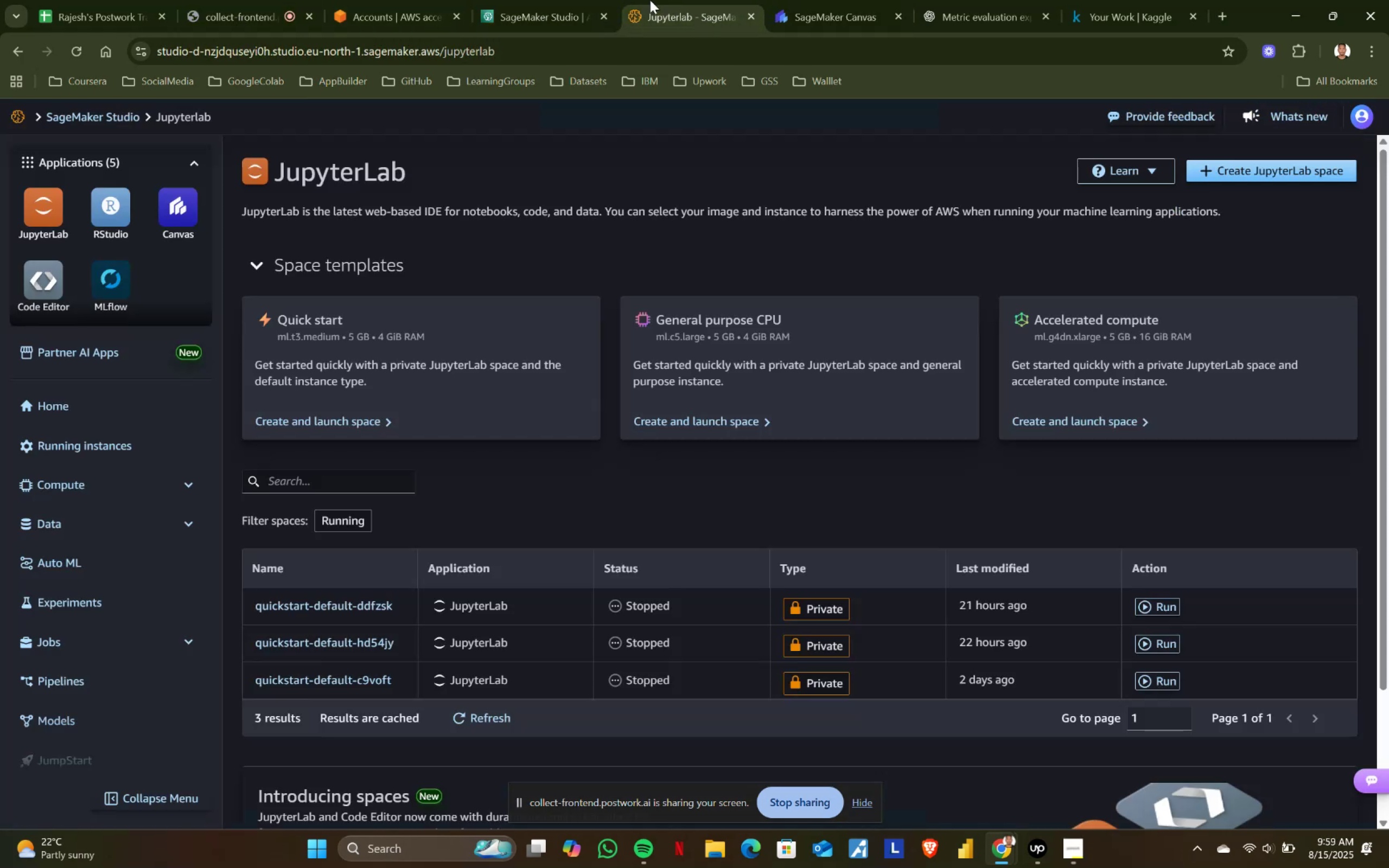 
left_click([571, 0])
 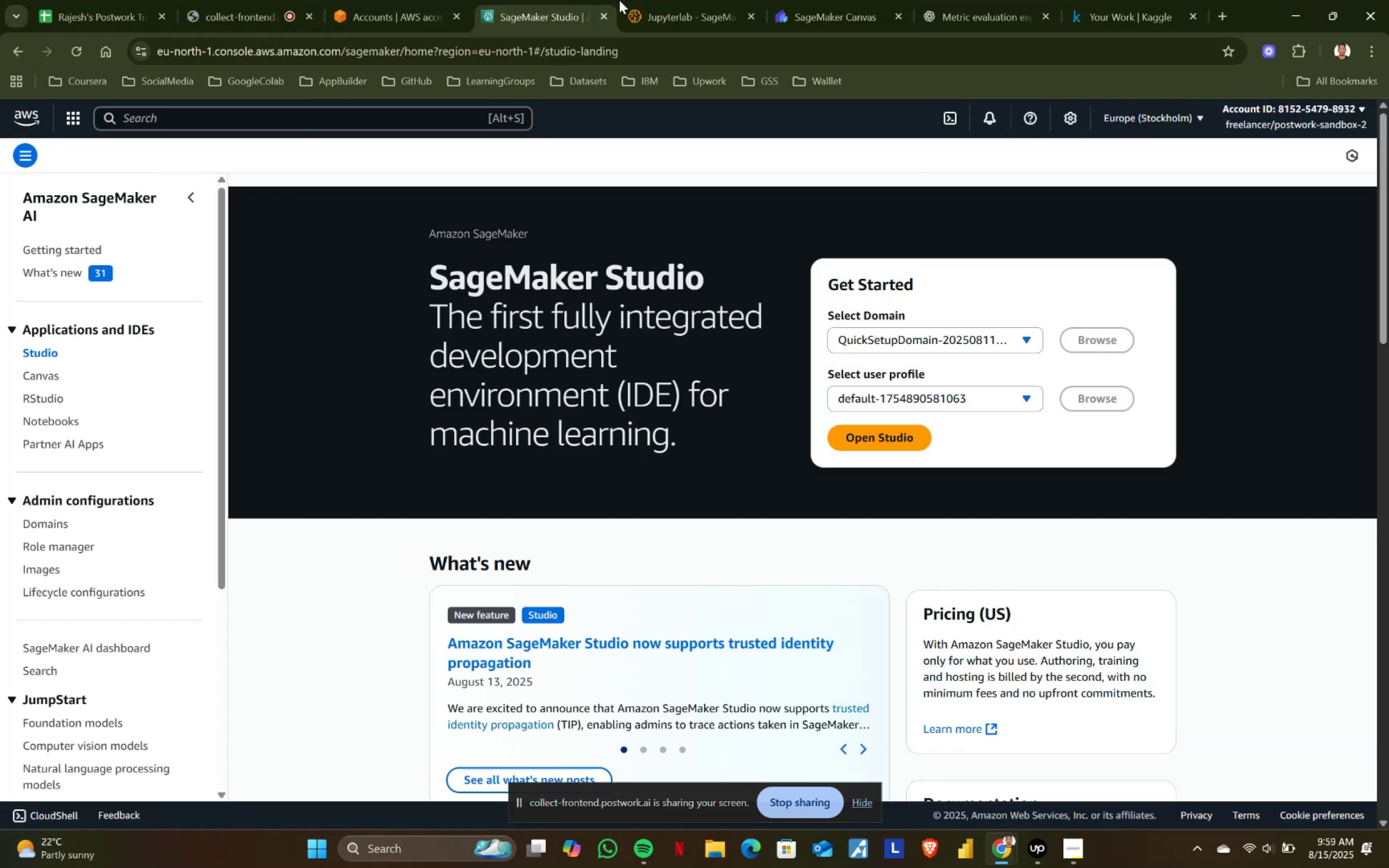 
left_click([644, 0])
 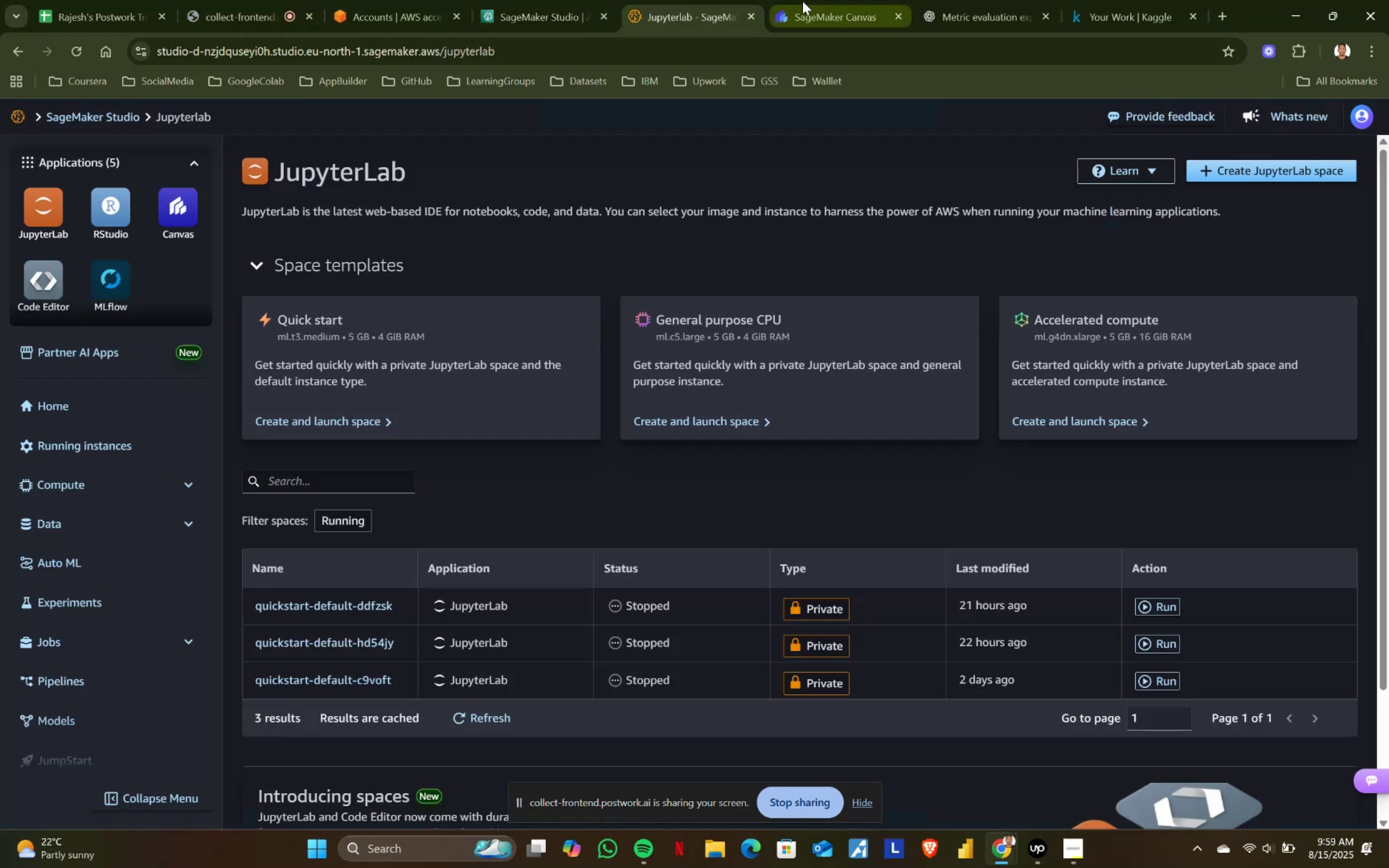 
left_click([802, 1])
 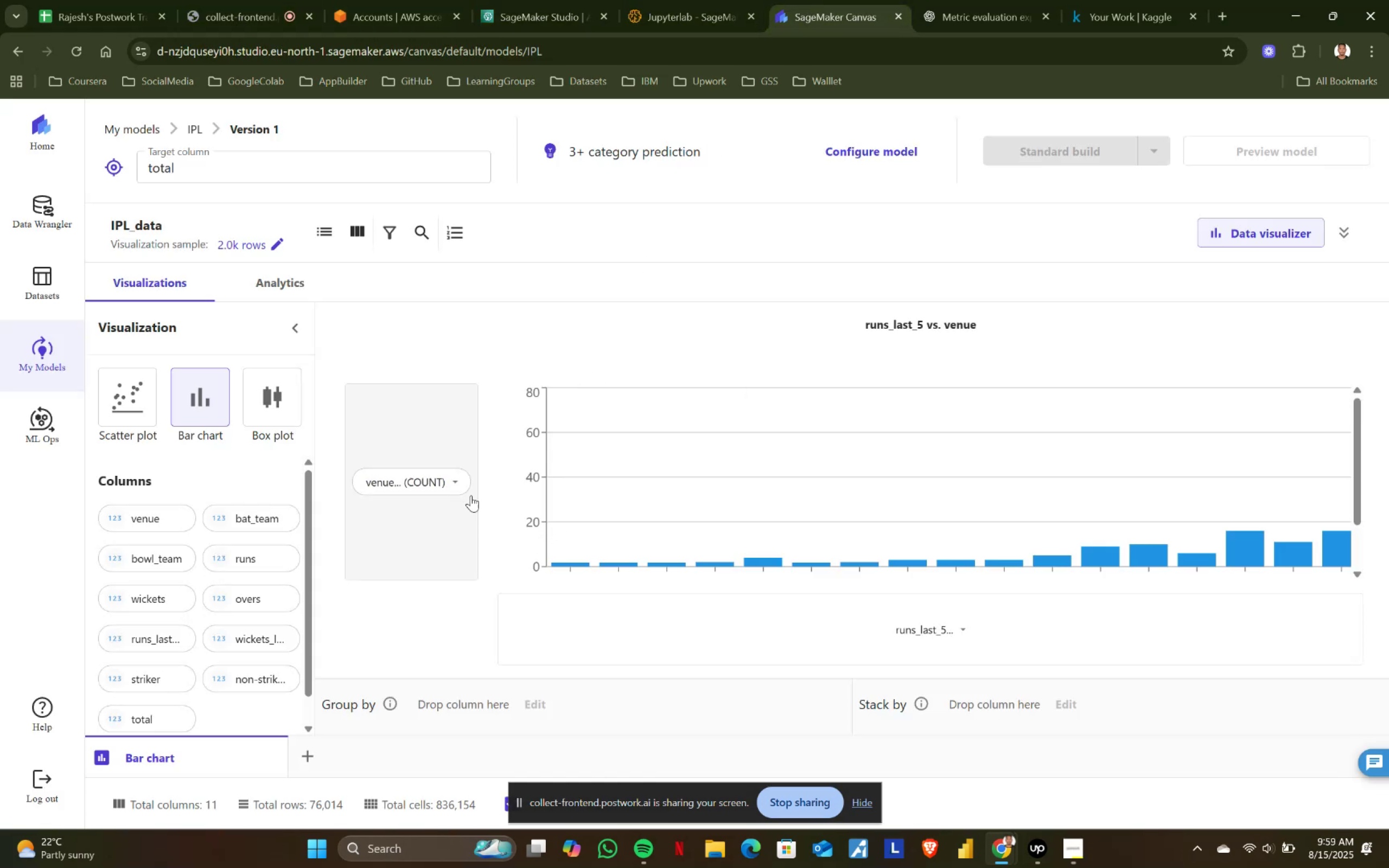 
left_click([458, 478])
 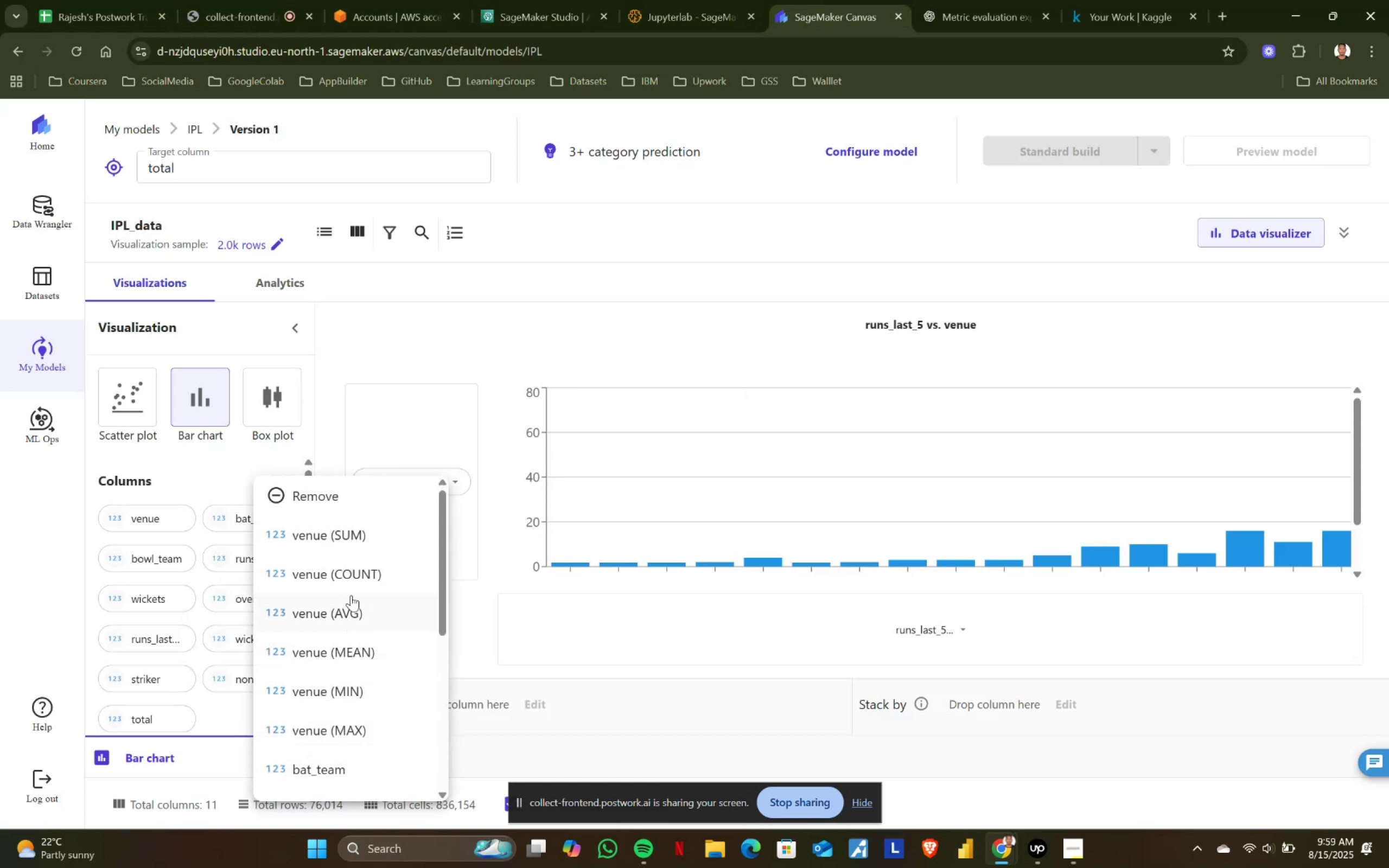 
left_click([348, 600])
 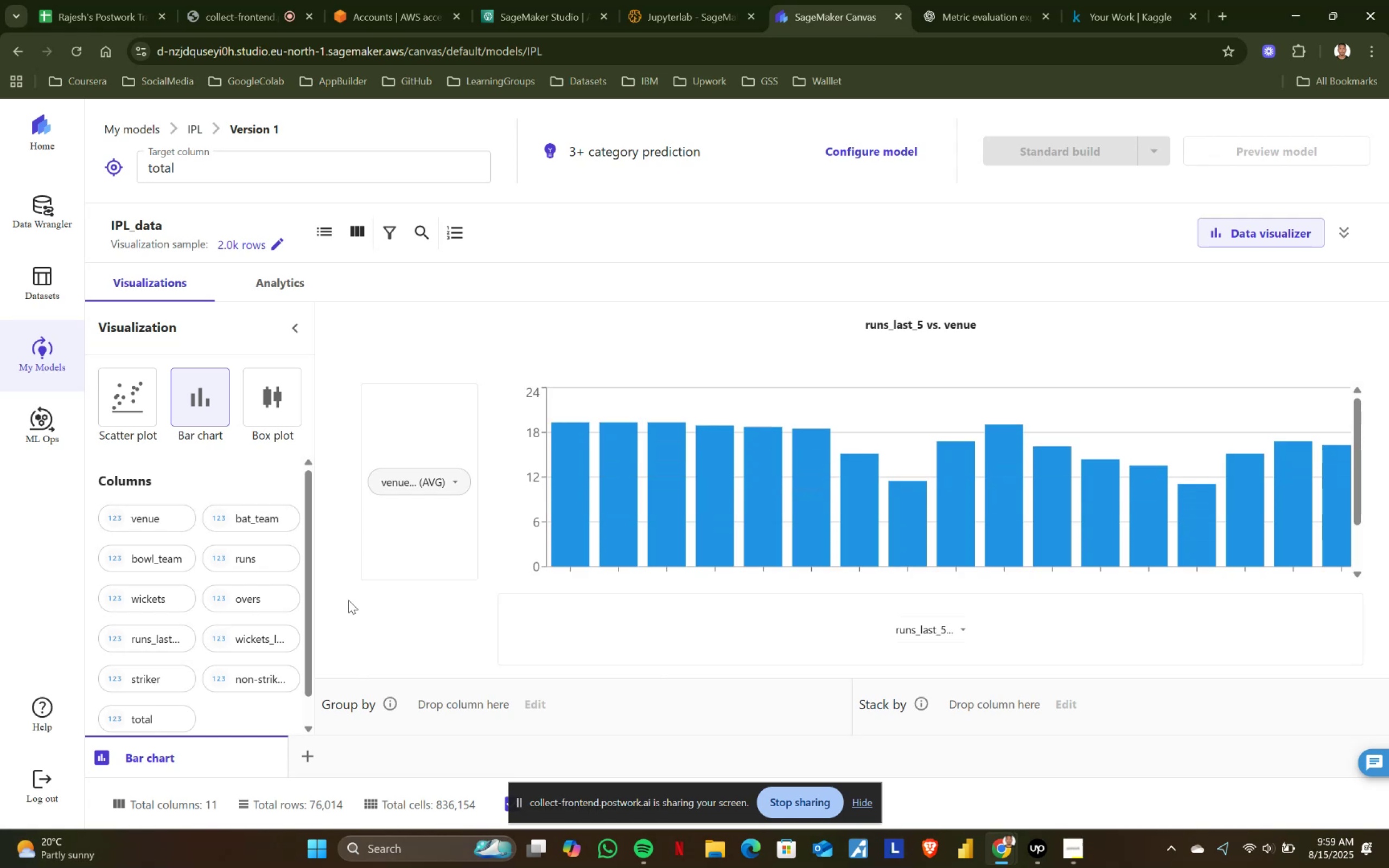 
scroll: coordinate [725, 524], scroll_direction: down, amount: 2.0
 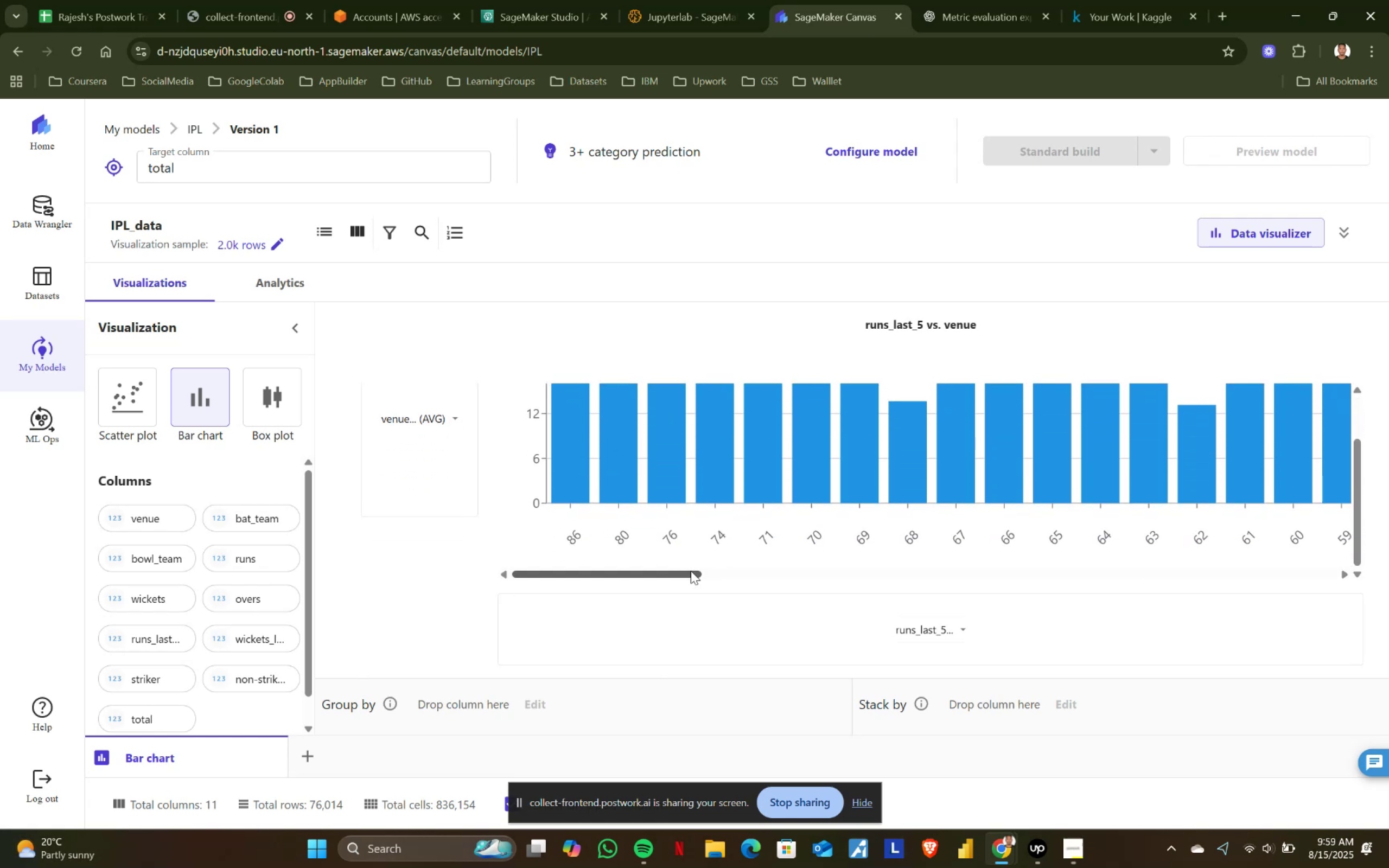 
left_click_drag(start_coordinate=[689, 571], to_coordinate=[920, 571])
 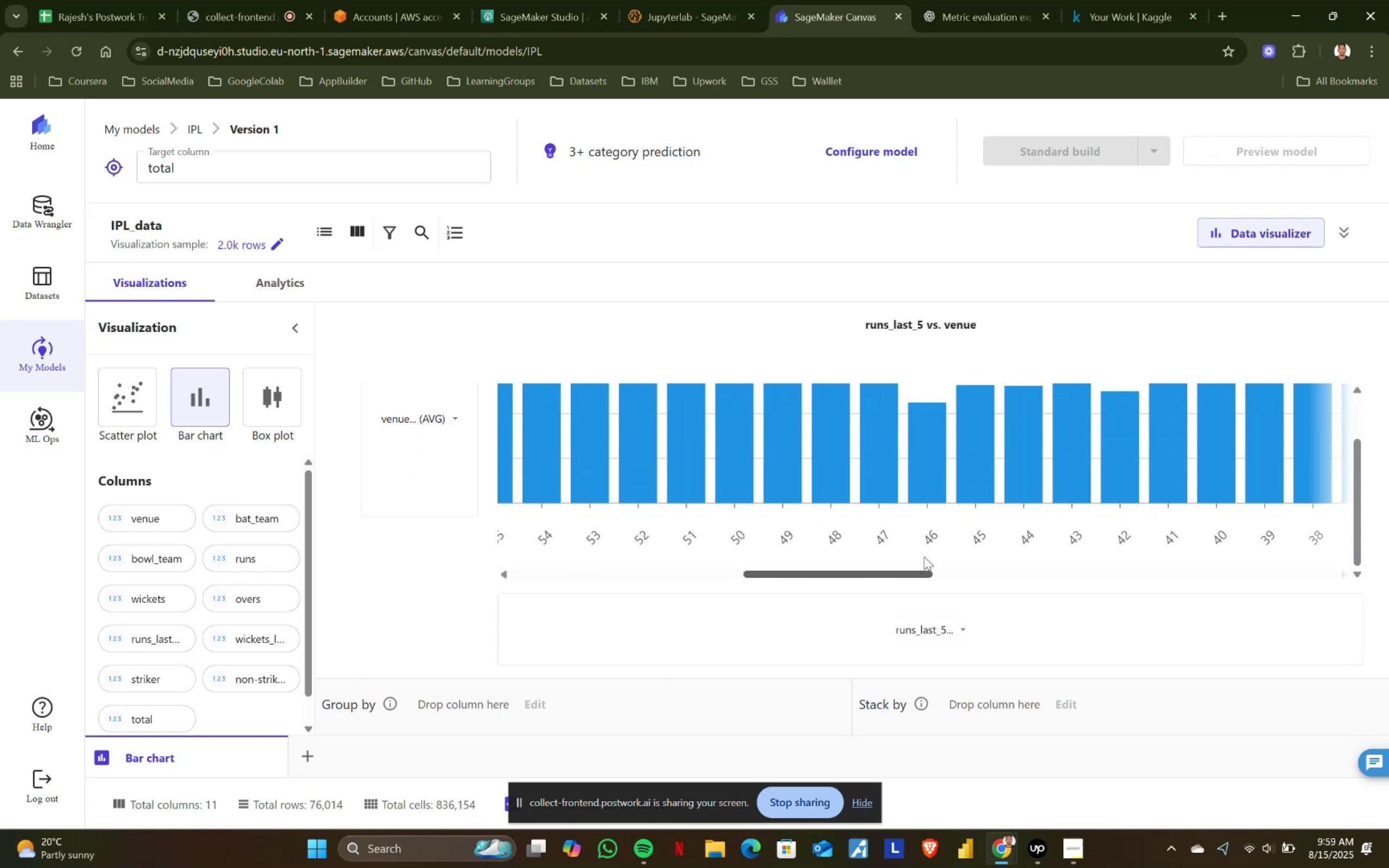 
scroll: coordinate [946, 502], scroll_direction: none, amount: 0.0
 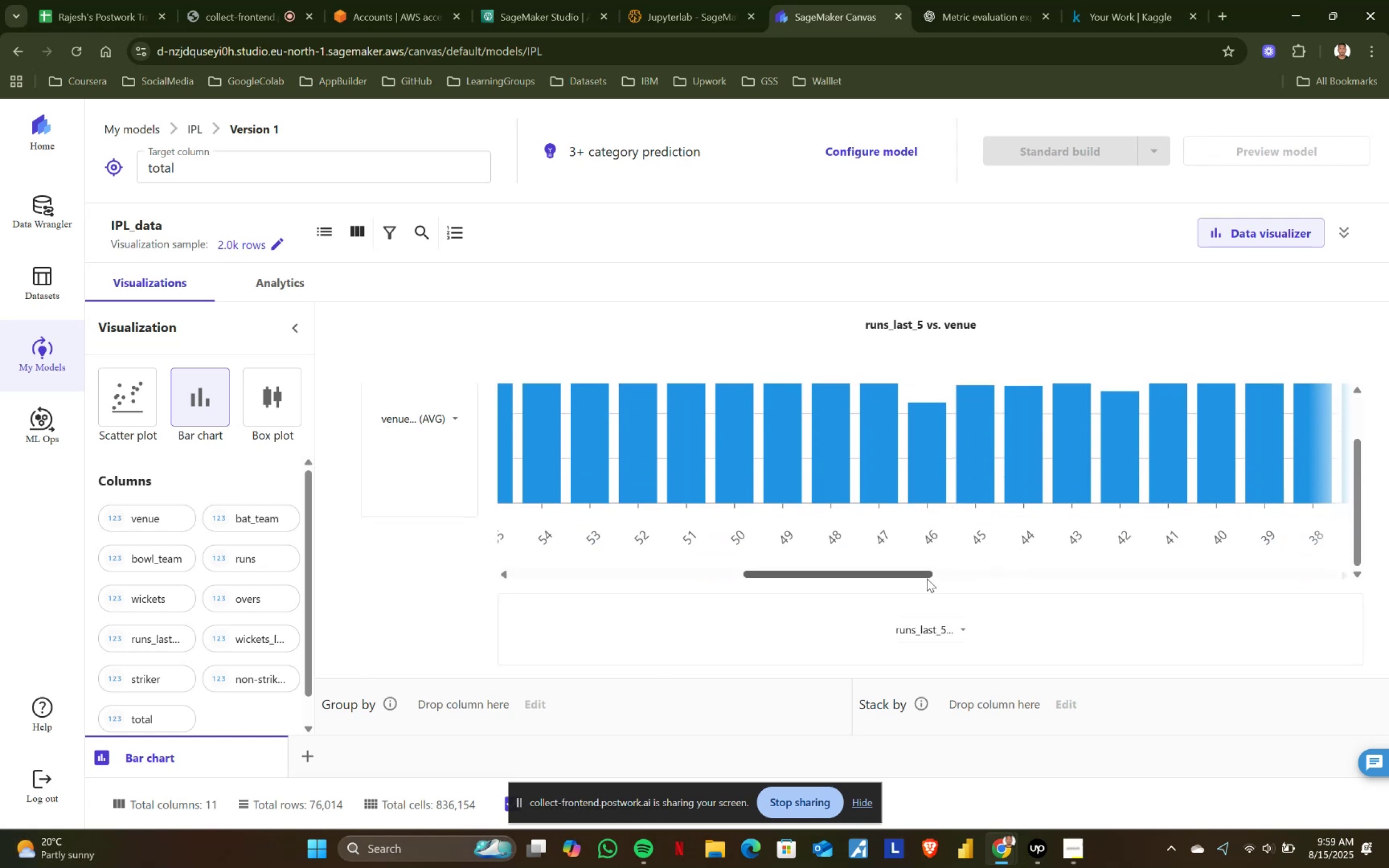 
left_click_drag(start_coordinate=[919, 571], to_coordinate=[1252, 570])
 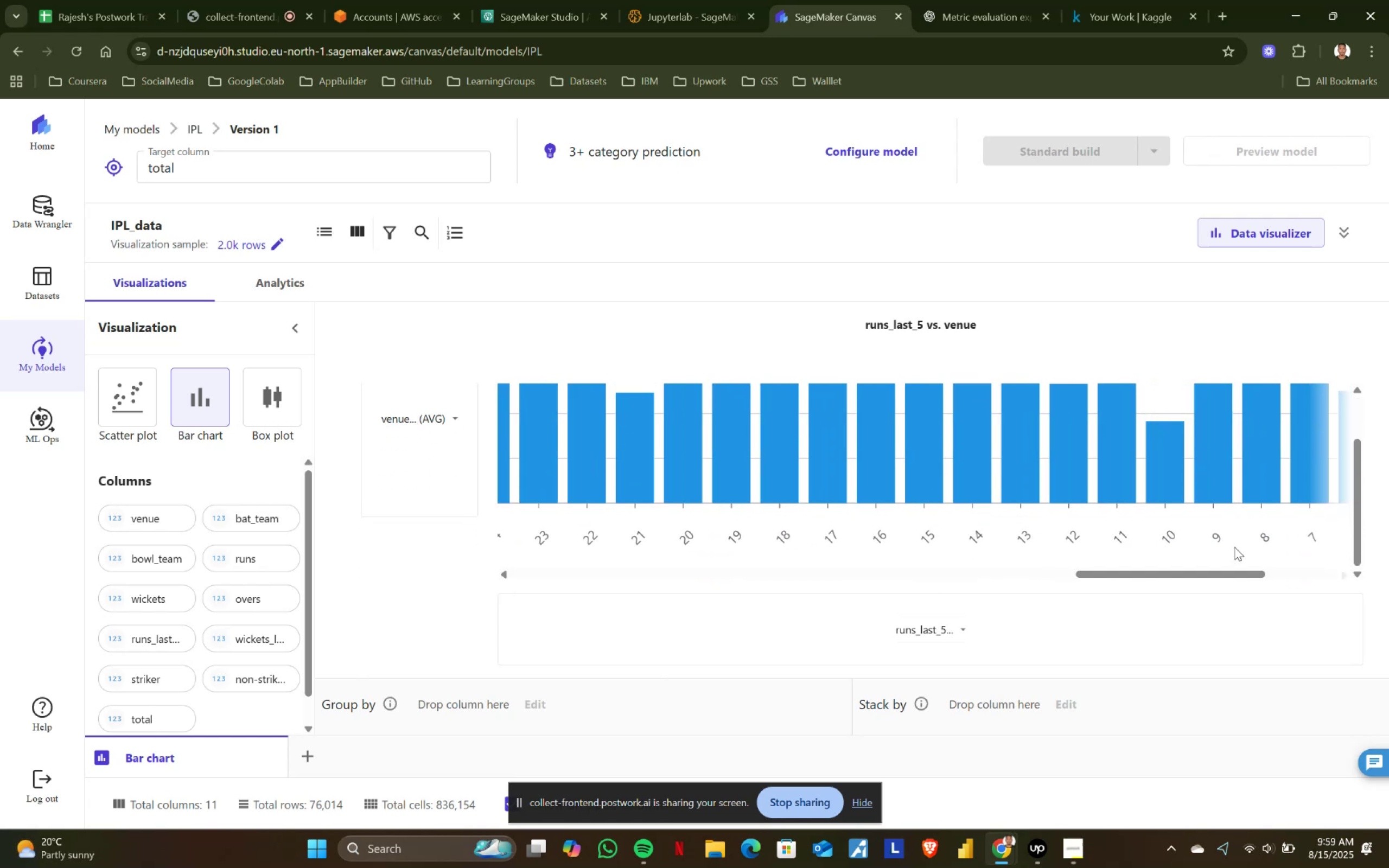 
scroll: coordinate [1081, 468], scroll_direction: down, amount: 1.0
 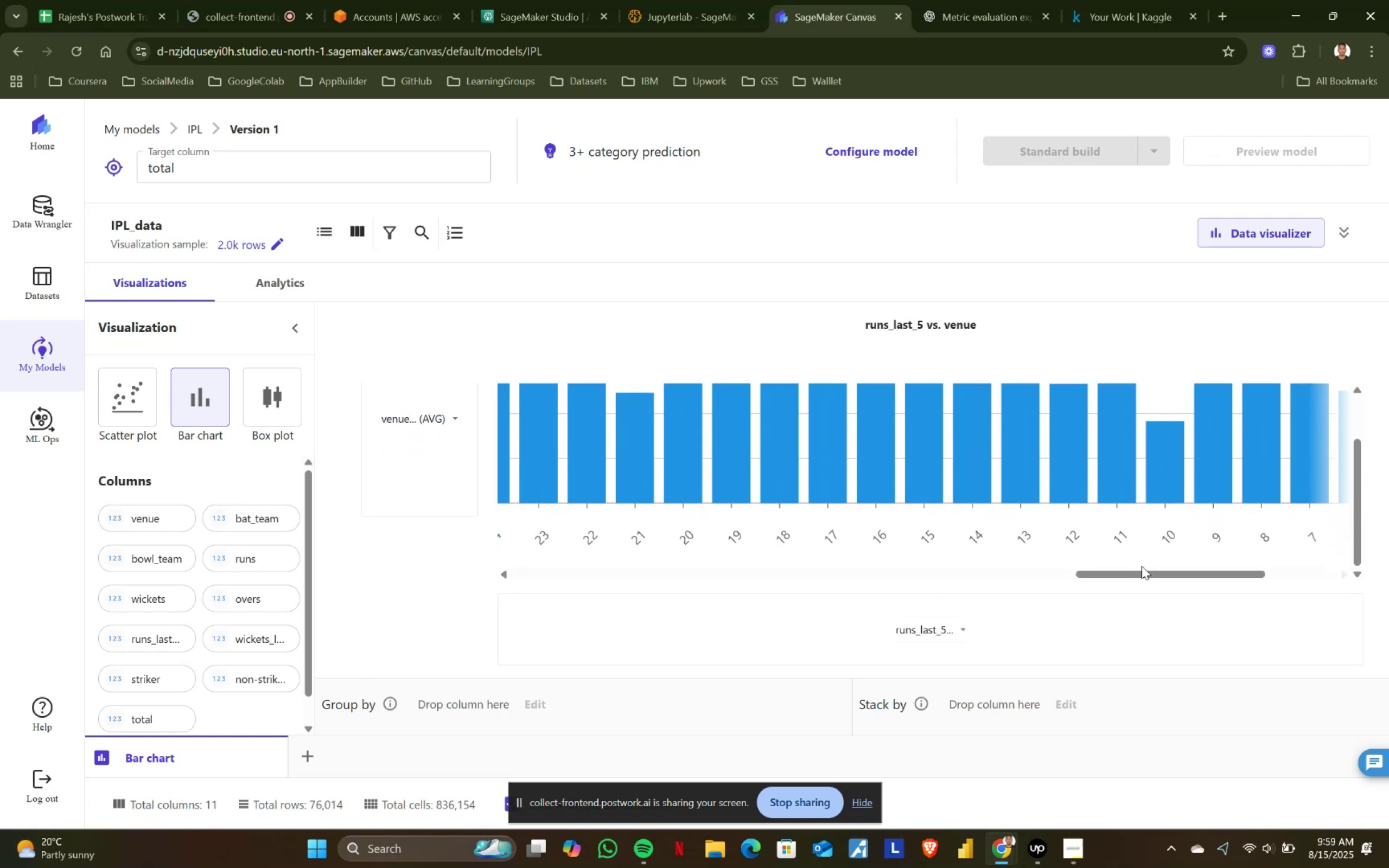 
left_click_drag(start_coordinate=[1150, 578], to_coordinate=[1316, 579])
 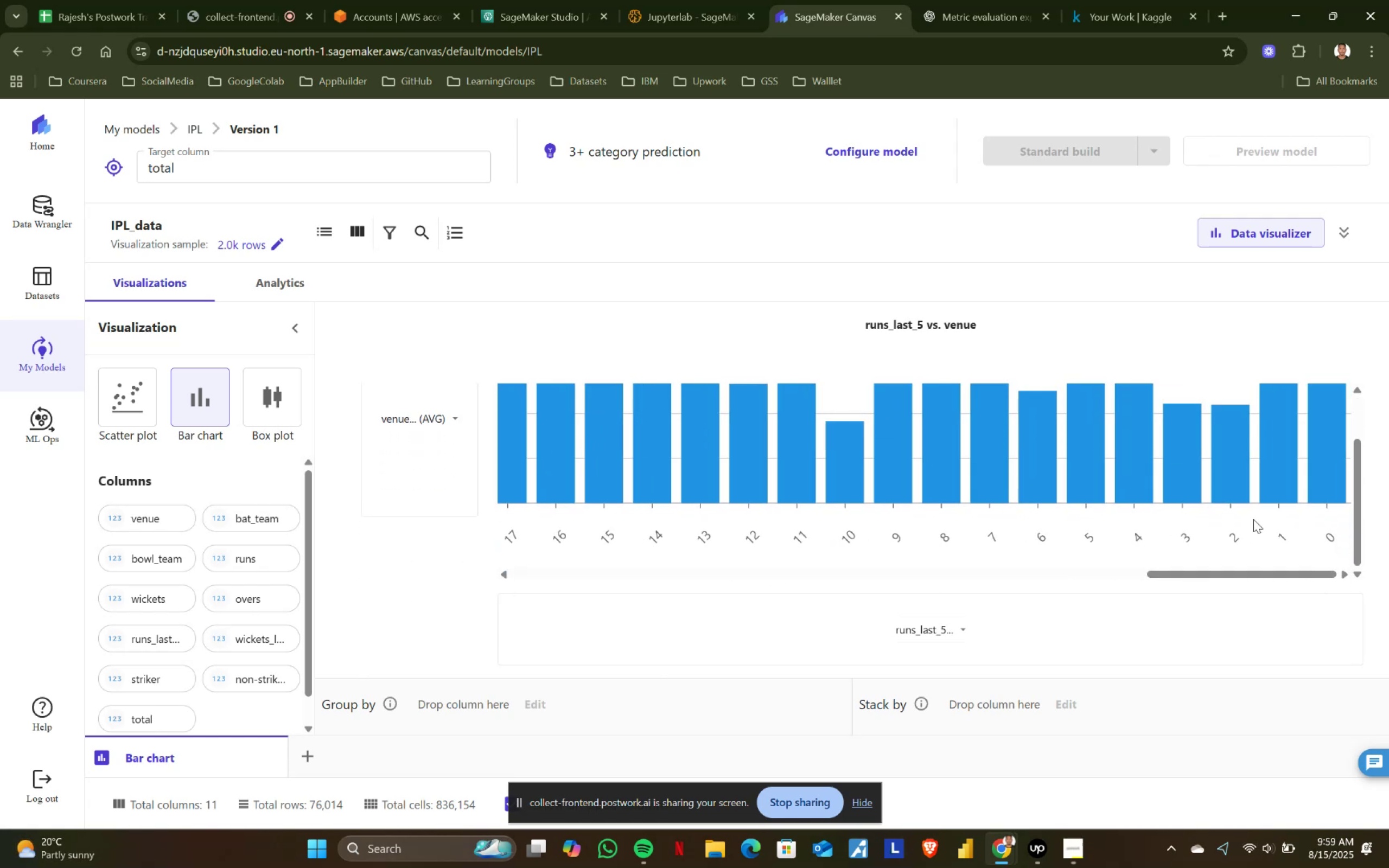 
scroll: coordinate [1180, 511], scroll_direction: up, amount: 1.0
 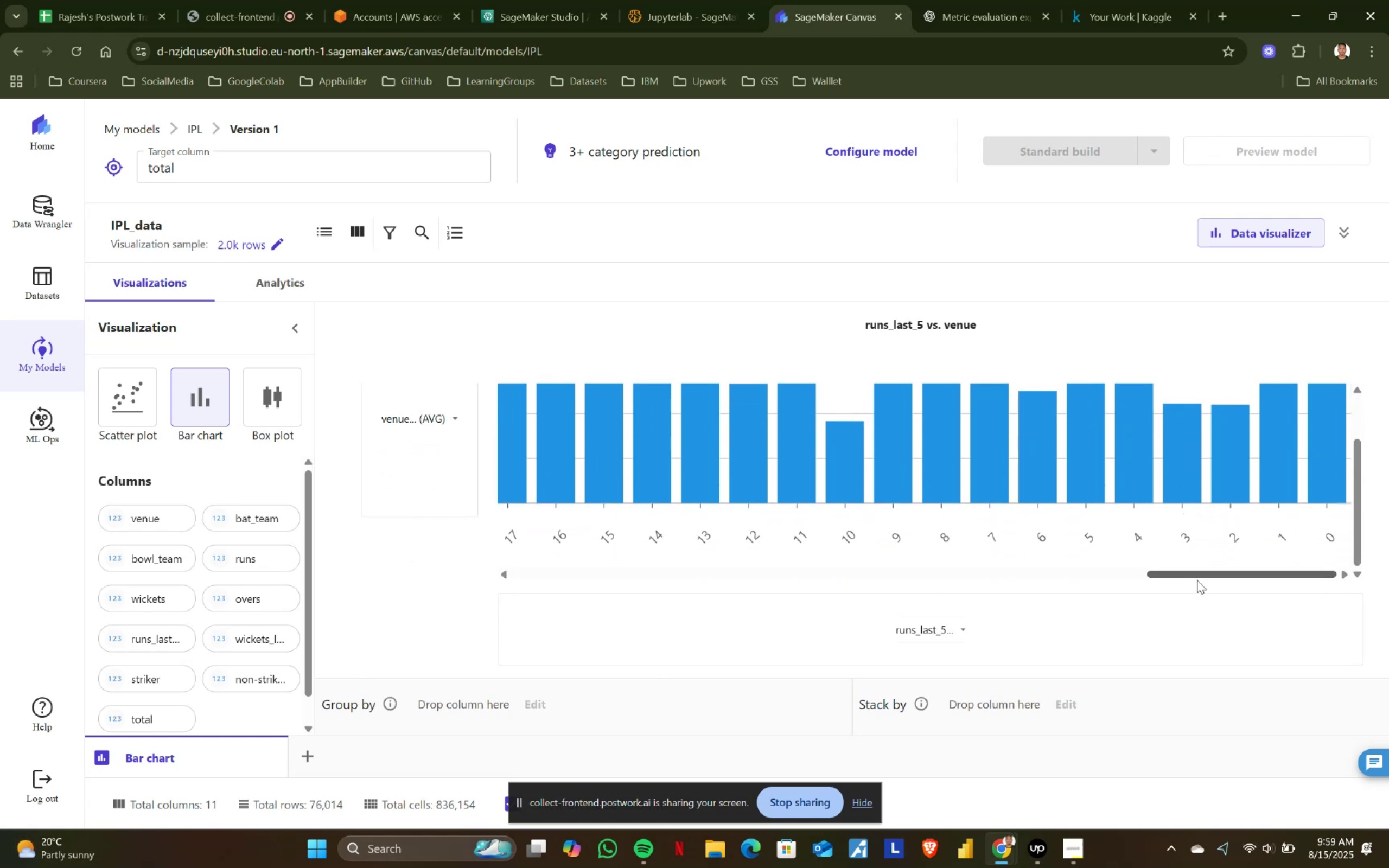 
left_click_drag(start_coordinate=[1207, 572], to_coordinate=[455, 532])
 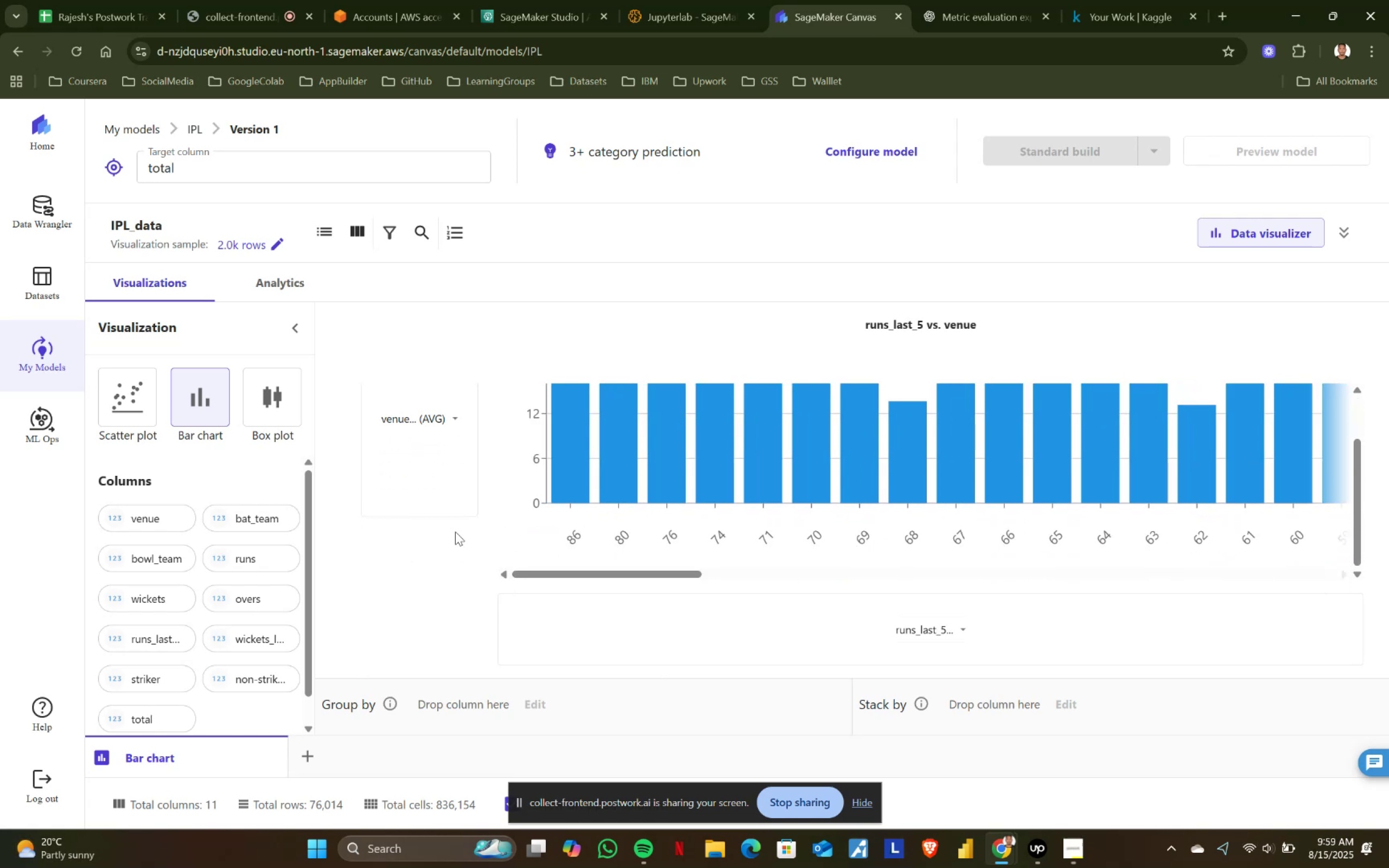 
scroll: coordinate [494, 454], scroll_direction: up, amount: 2.0
 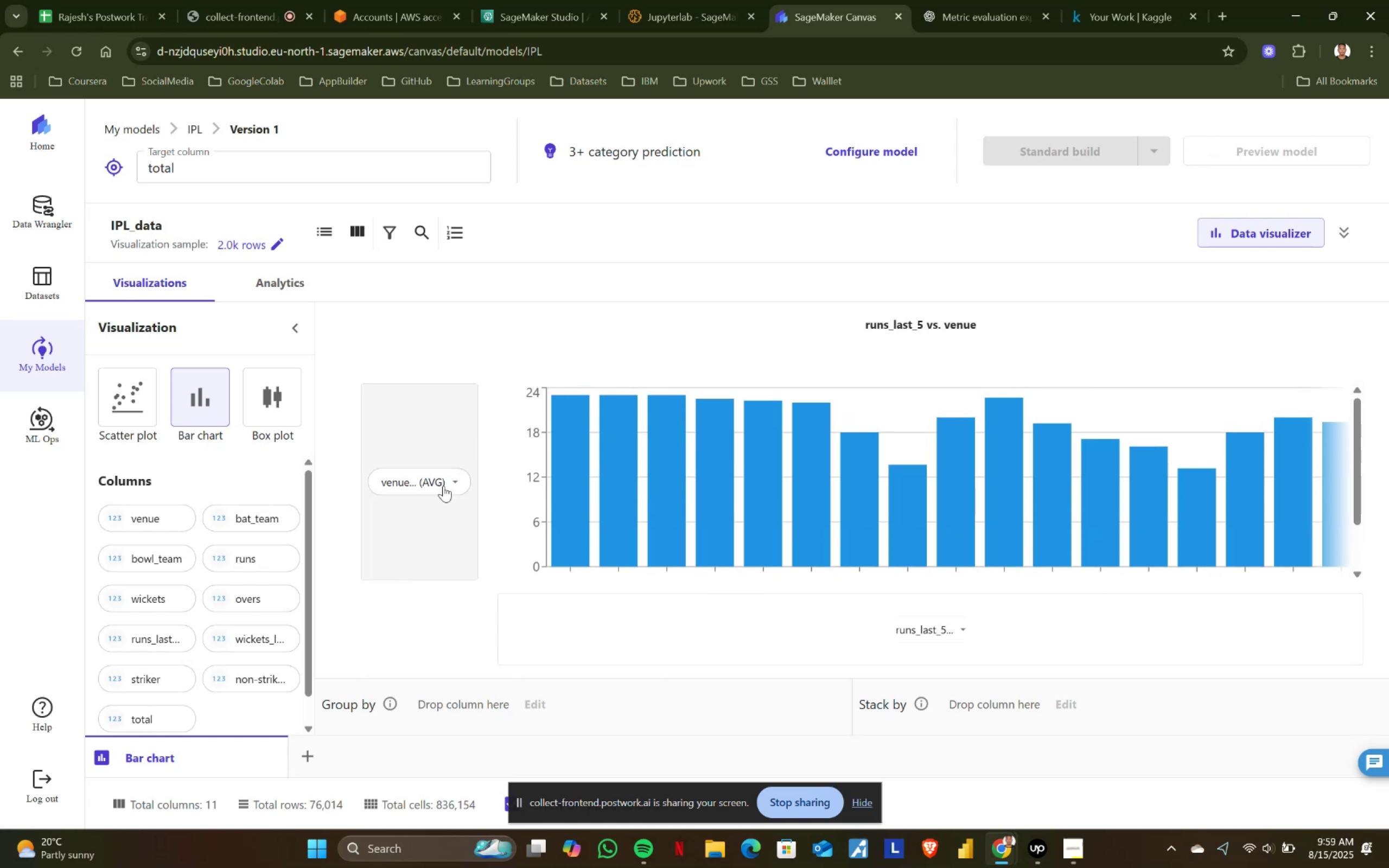 
left_click([449, 481])
 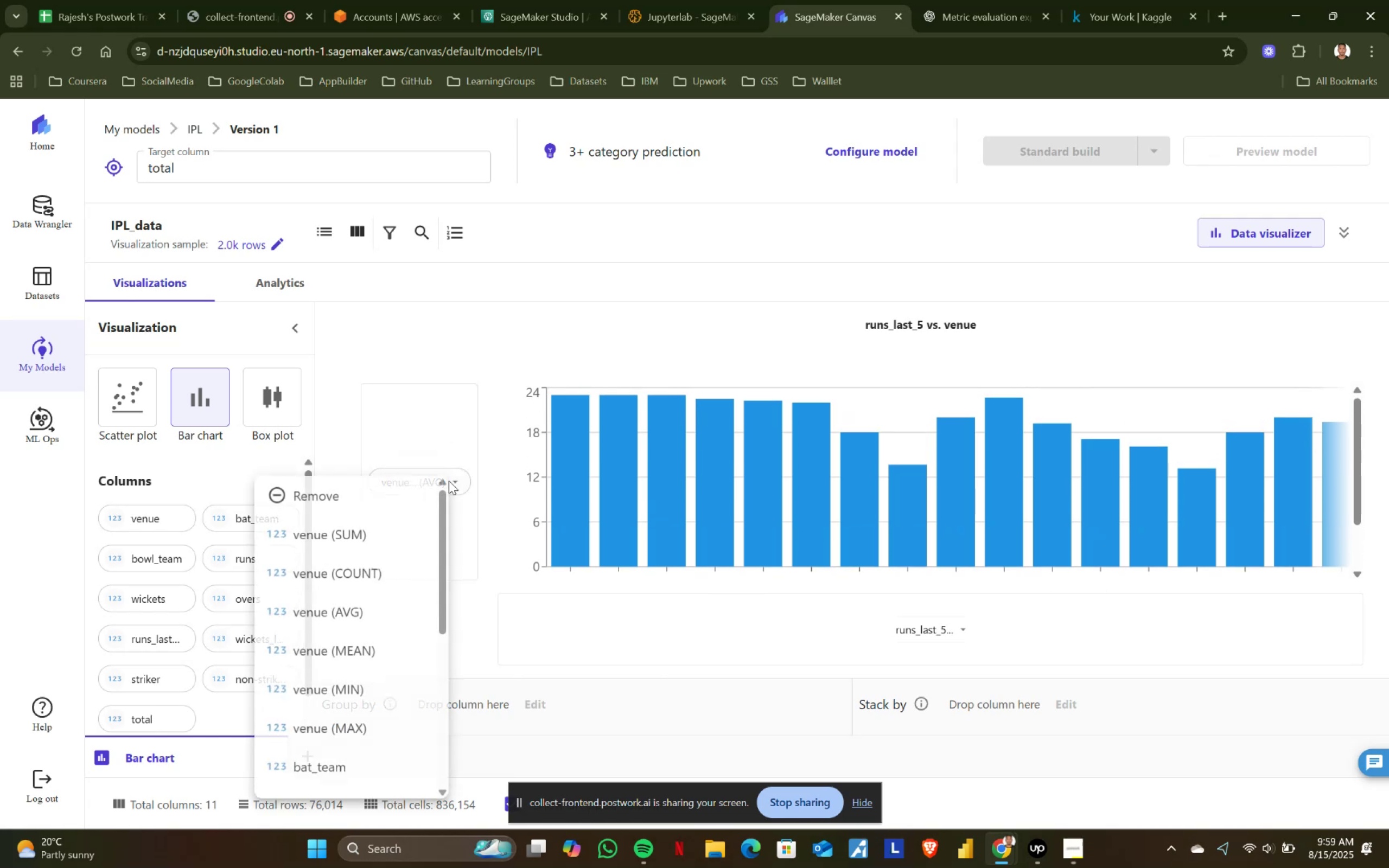 
scroll: coordinate [427, 561], scroll_direction: down, amount: 1.0
 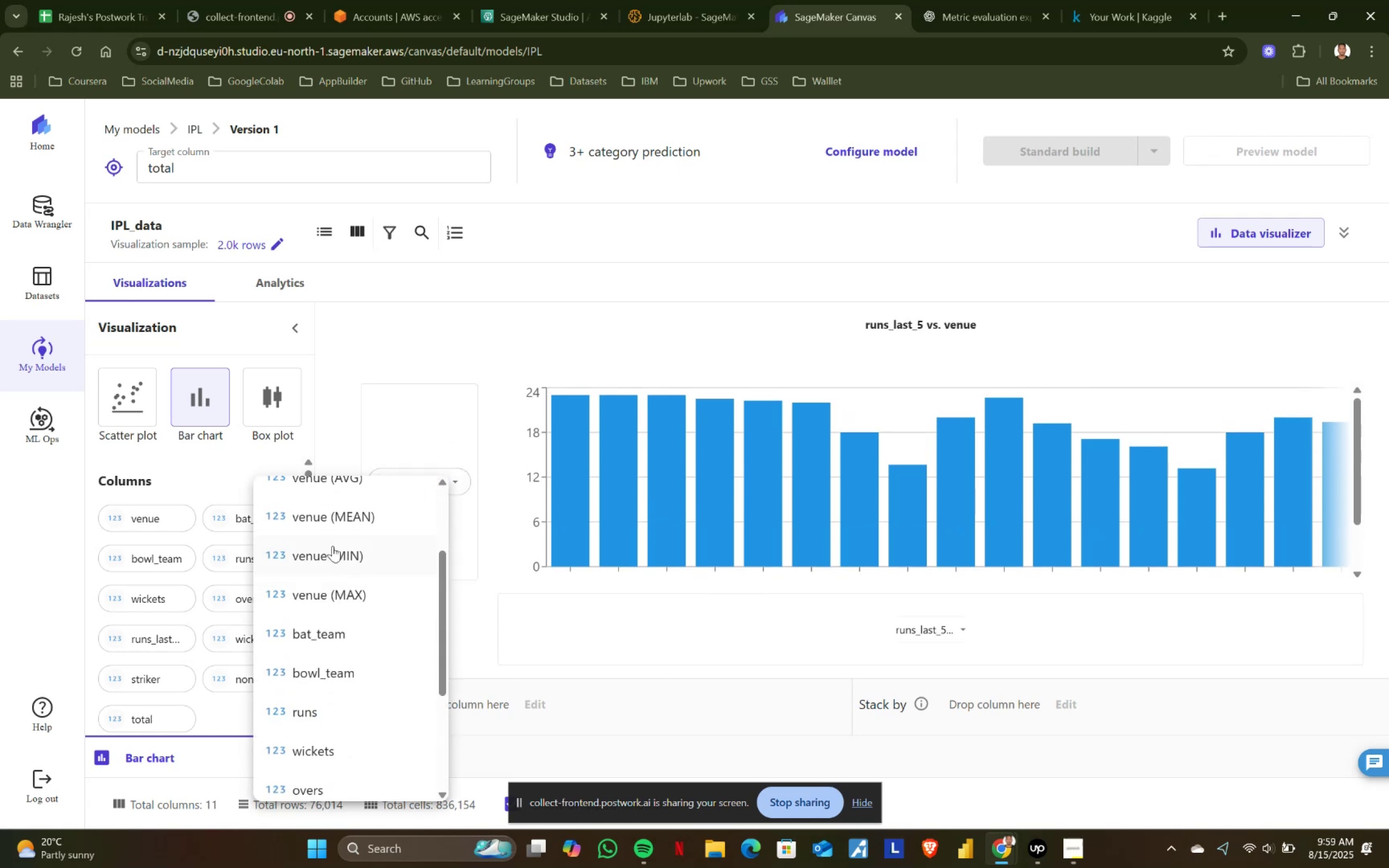 
scroll: coordinate [332, 545], scroll_direction: up, amount: 1.0
 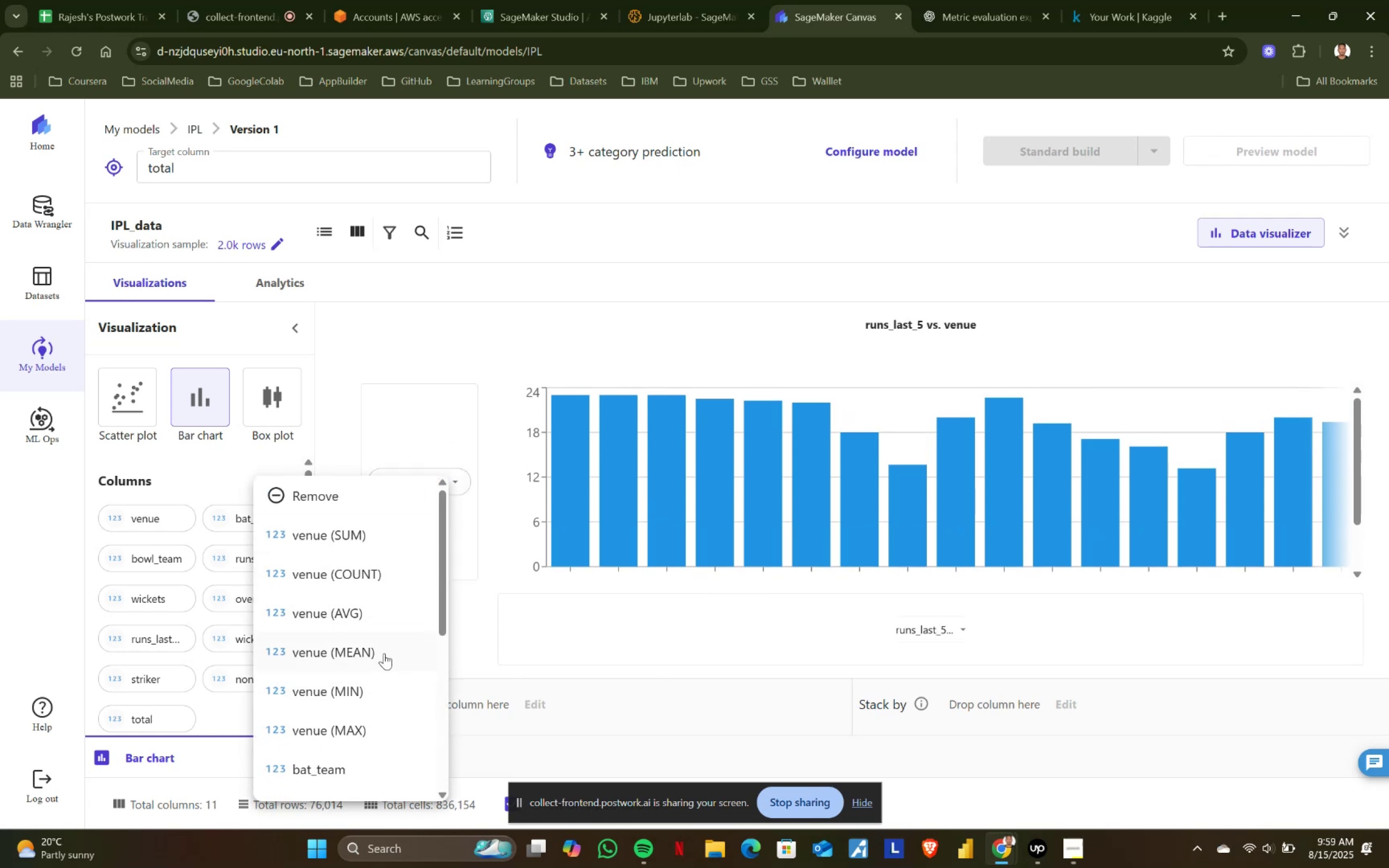 
left_click([328, 652])
 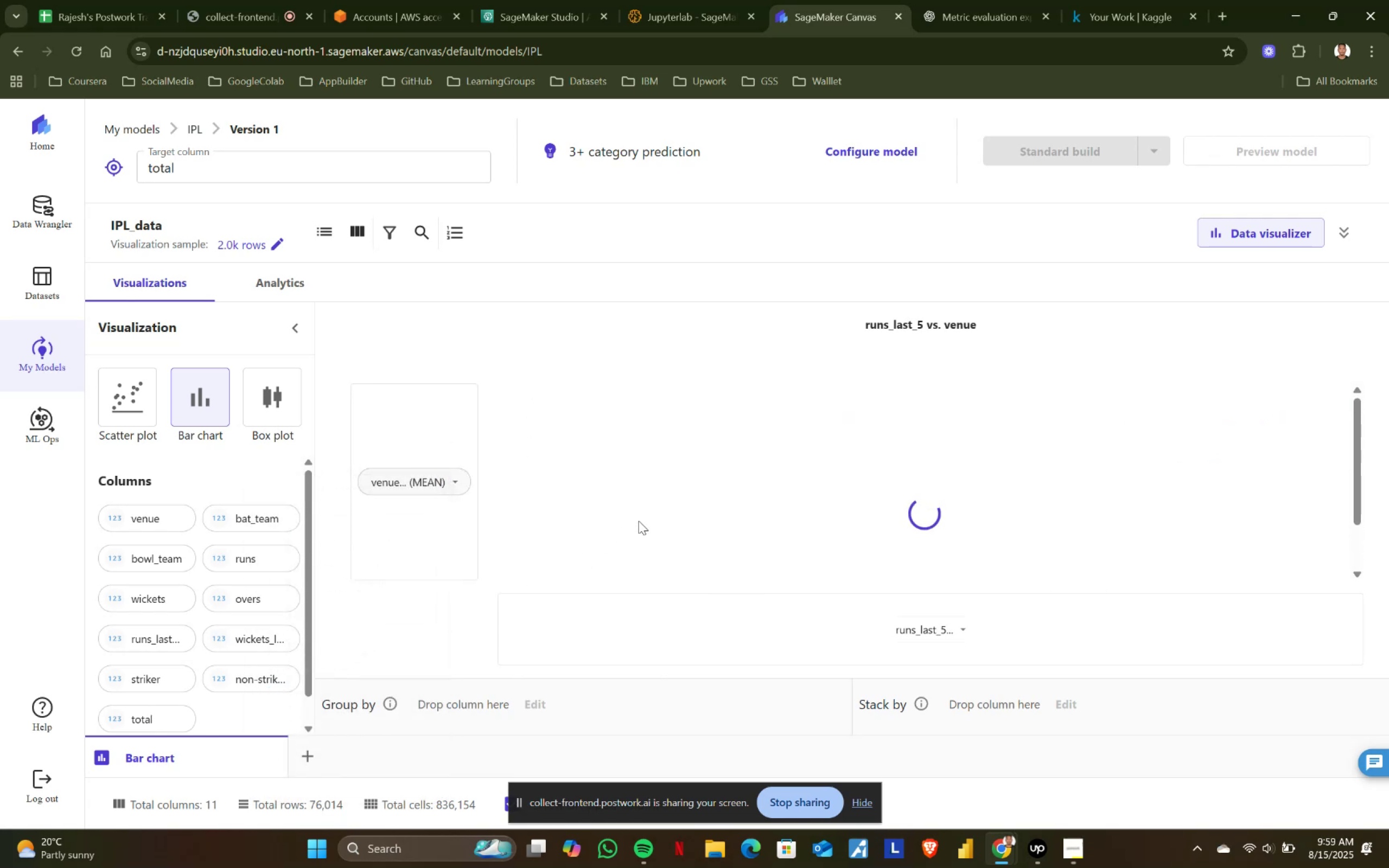 
scroll: coordinate [639, 521], scroll_direction: down, amount: 2.0
 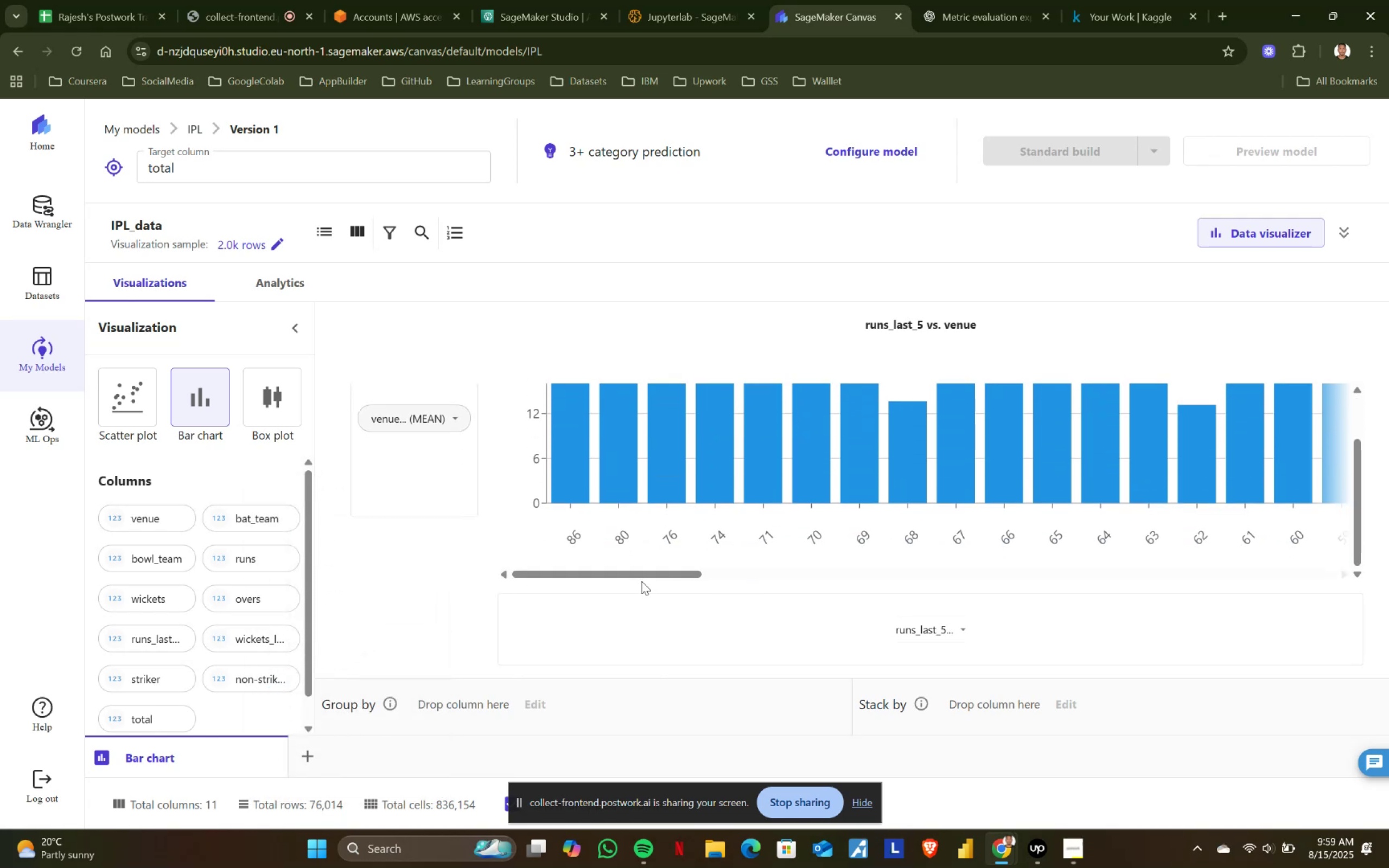 
left_click_drag(start_coordinate=[645, 576], to_coordinate=[772, 576])
 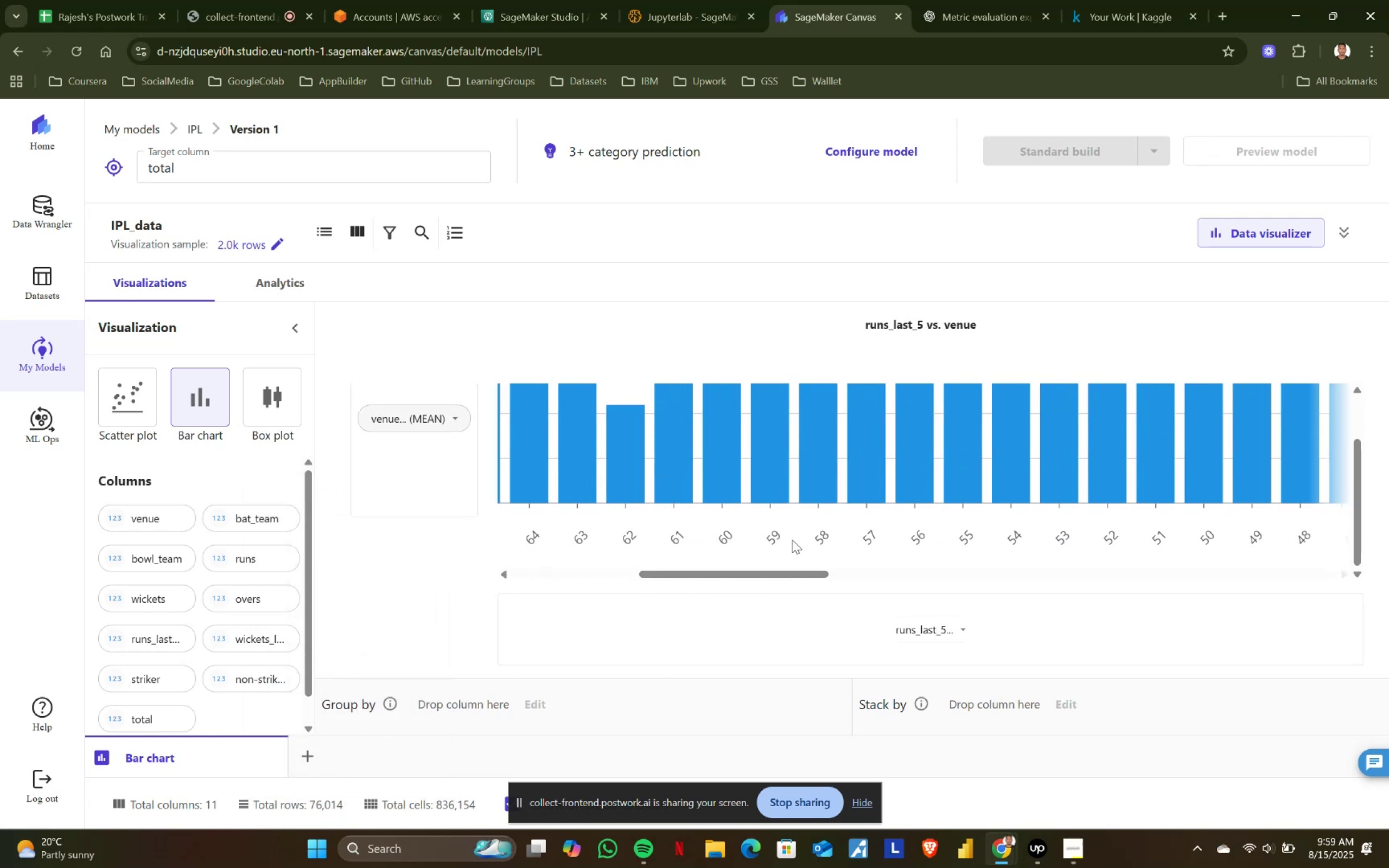 
scroll: coordinate [821, 490], scroll_direction: none, amount: 0.0
 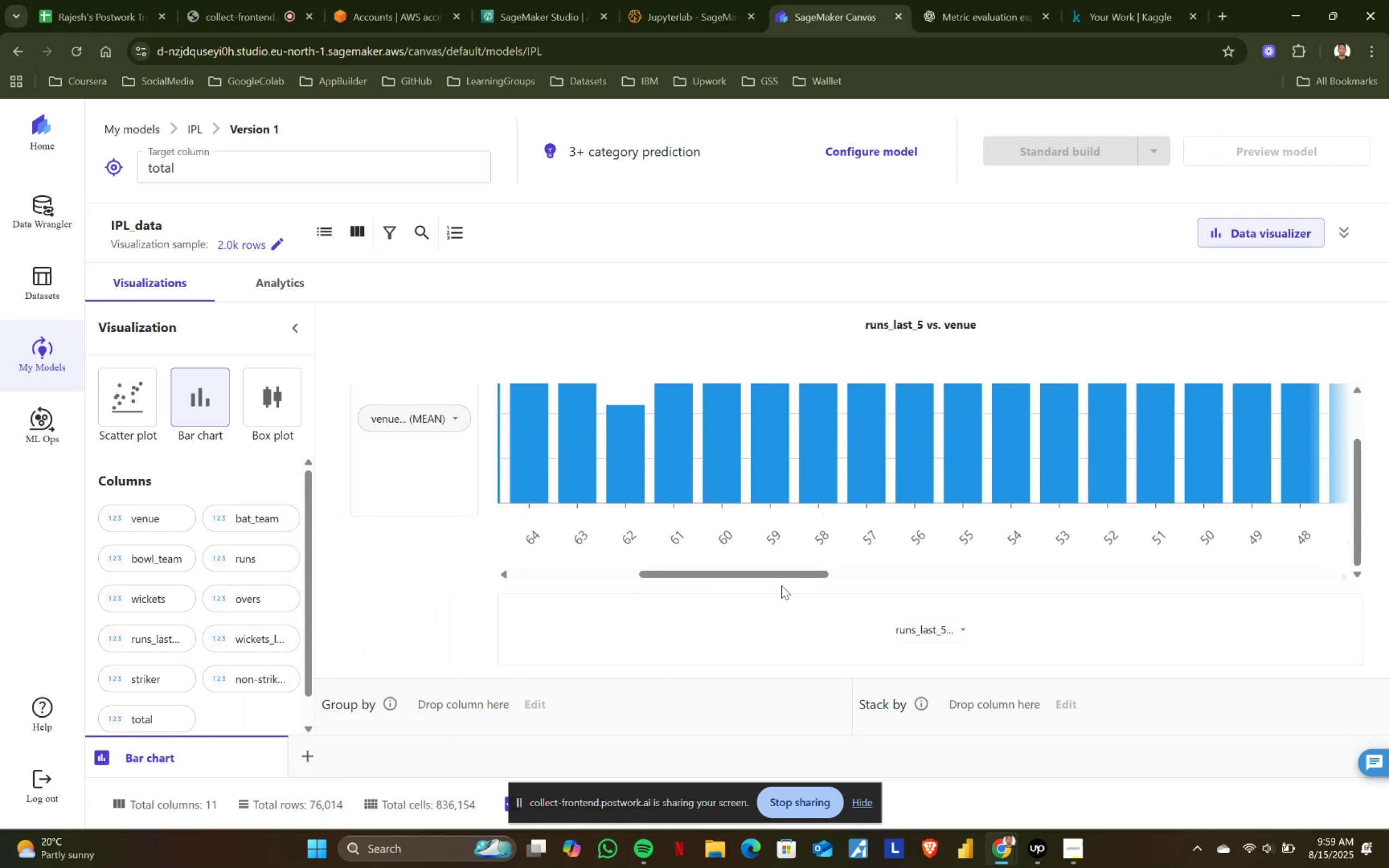 
left_click_drag(start_coordinate=[790, 577], to_coordinate=[885, 573])
 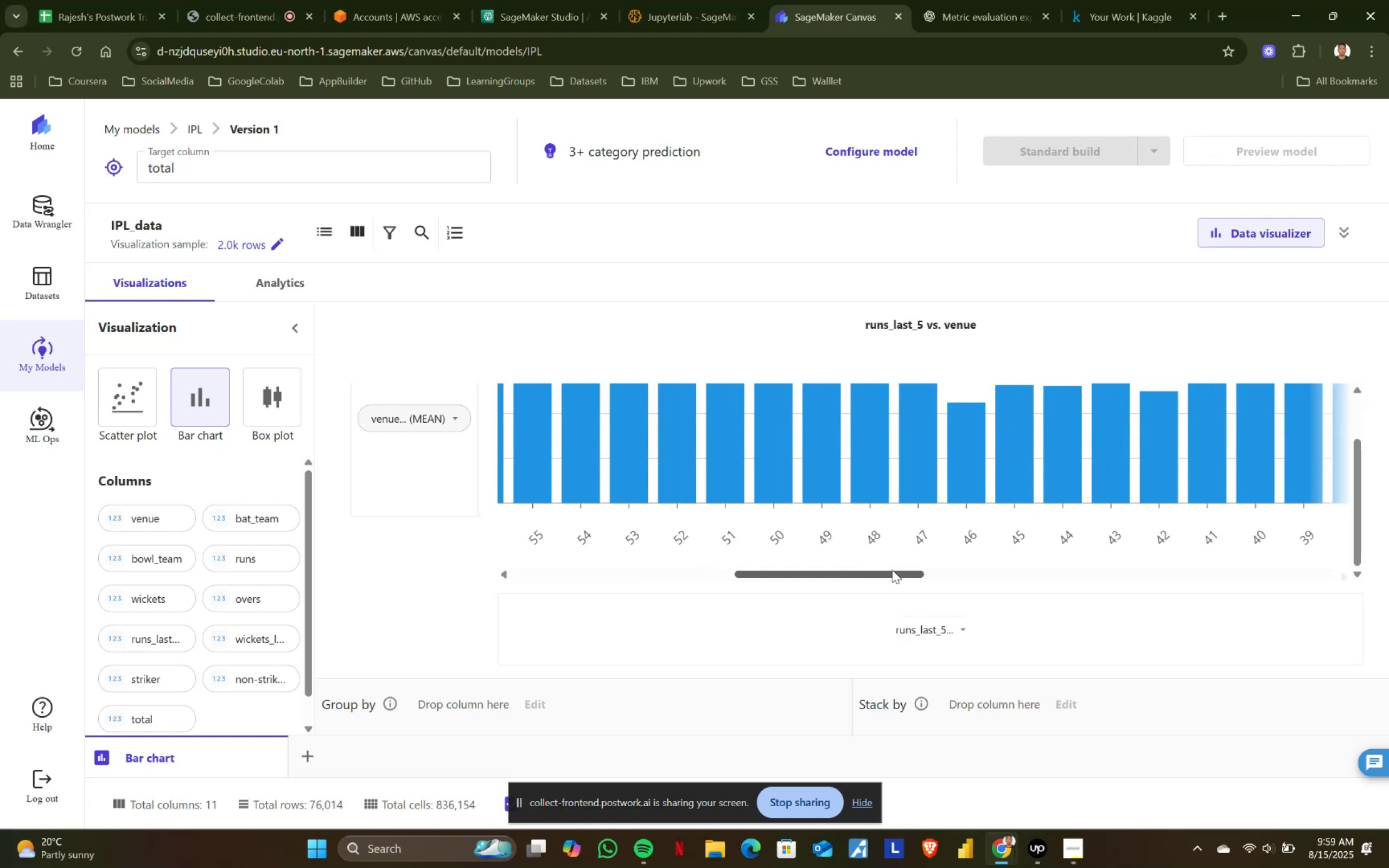 
scroll: coordinate [921, 502], scroll_direction: none, amount: 0.0
 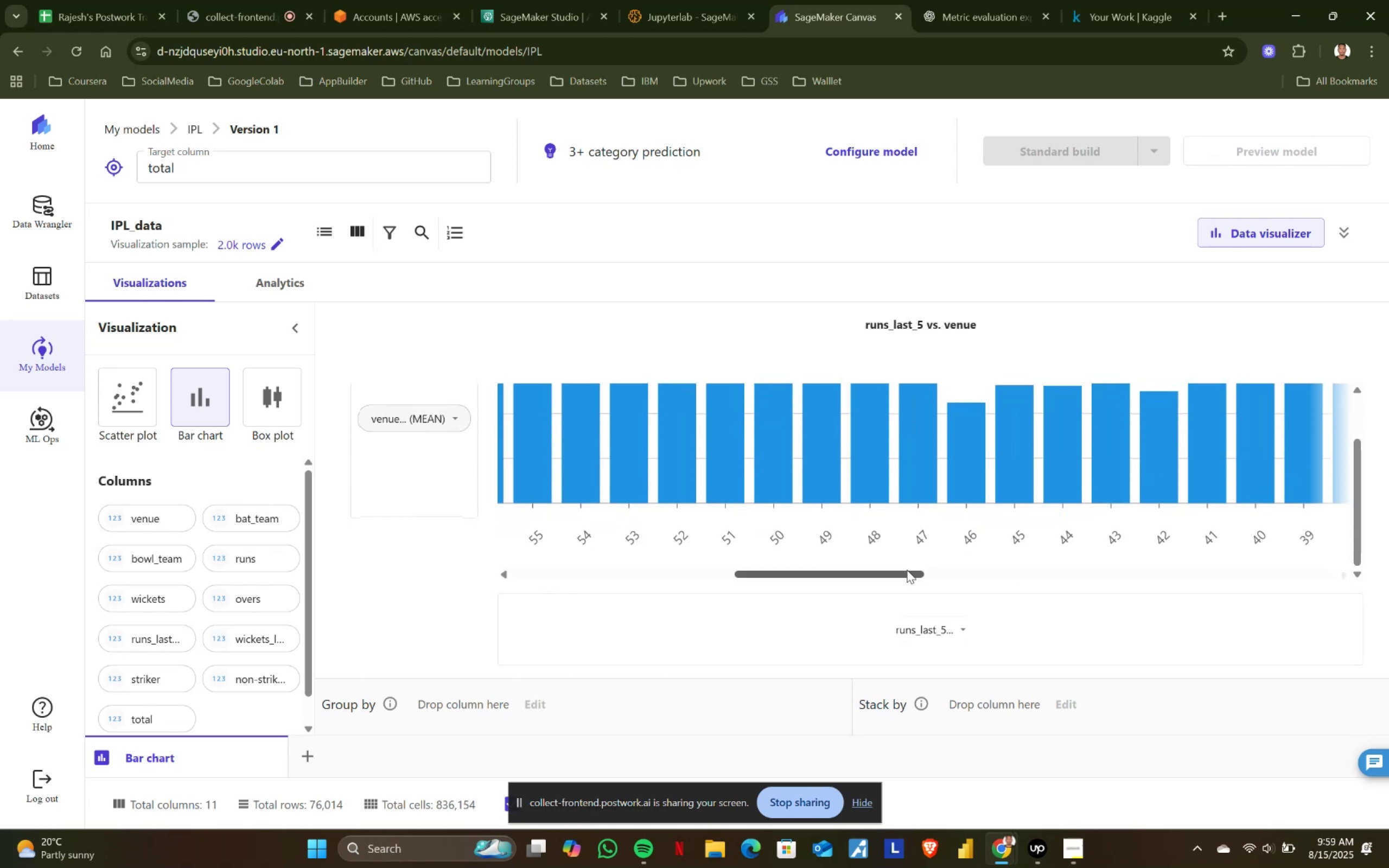 
left_click_drag(start_coordinate=[907, 571], to_coordinate=[993, 567])
 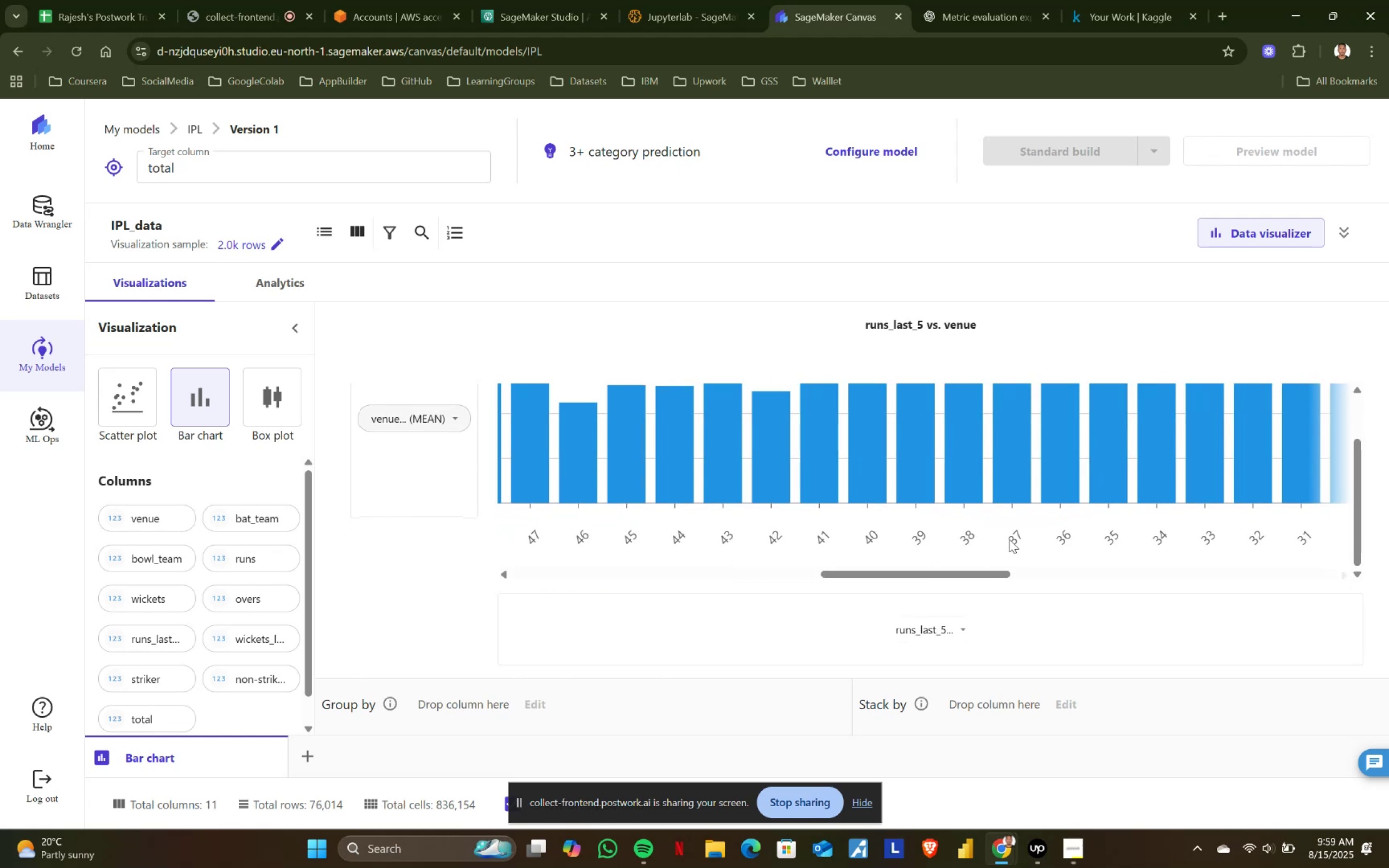 
scroll: coordinate [1027, 507], scroll_direction: up, amount: 2.0
 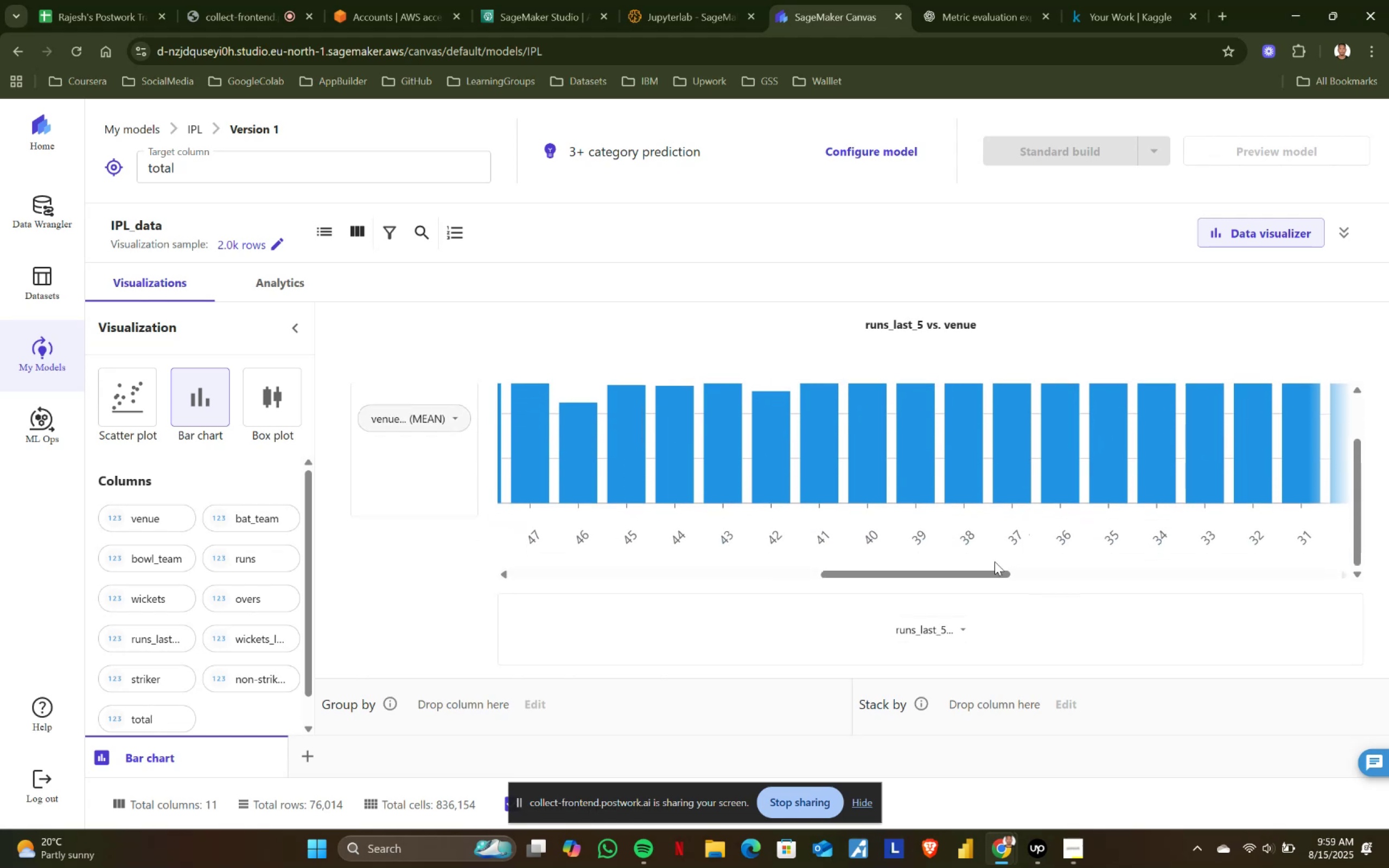 
left_click_drag(start_coordinate=[983, 572], to_coordinate=[1052, 562])
 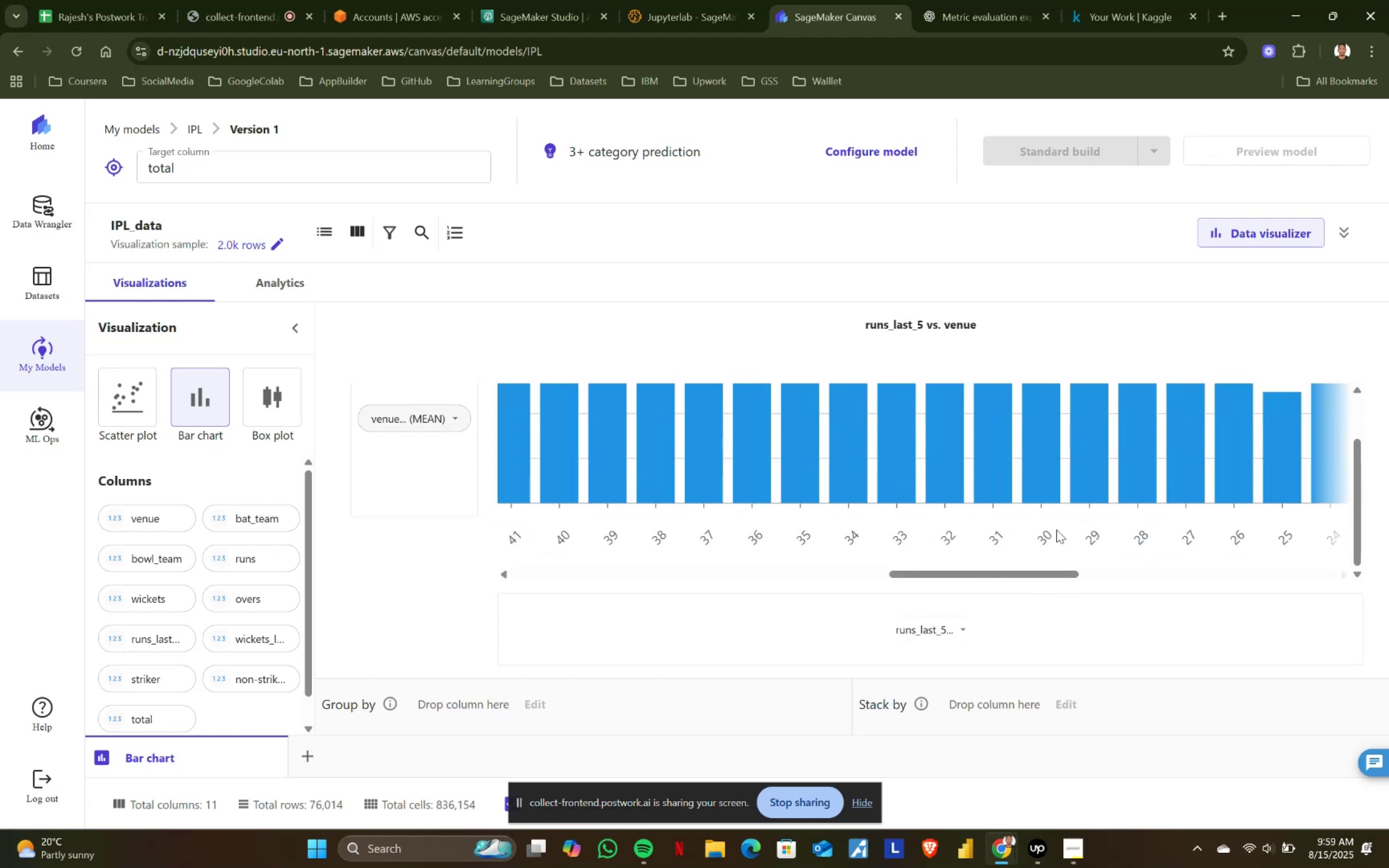 
scroll: coordinate [1074, 440], scroll_direction: none, amount: 0.0
 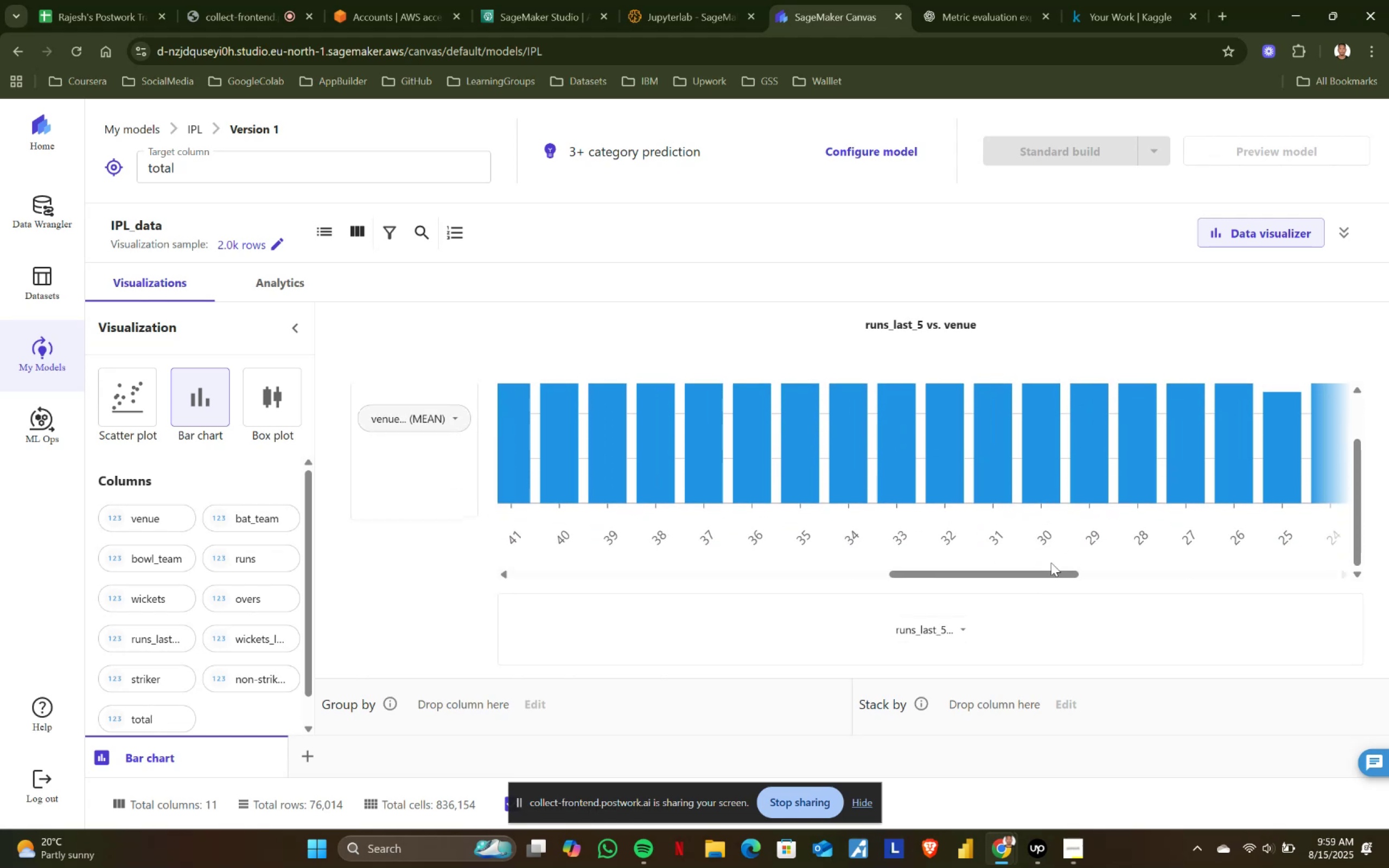 
left_click_drag(start_coordinate=[1049, 570], to_coordinate=[1074, 570])
 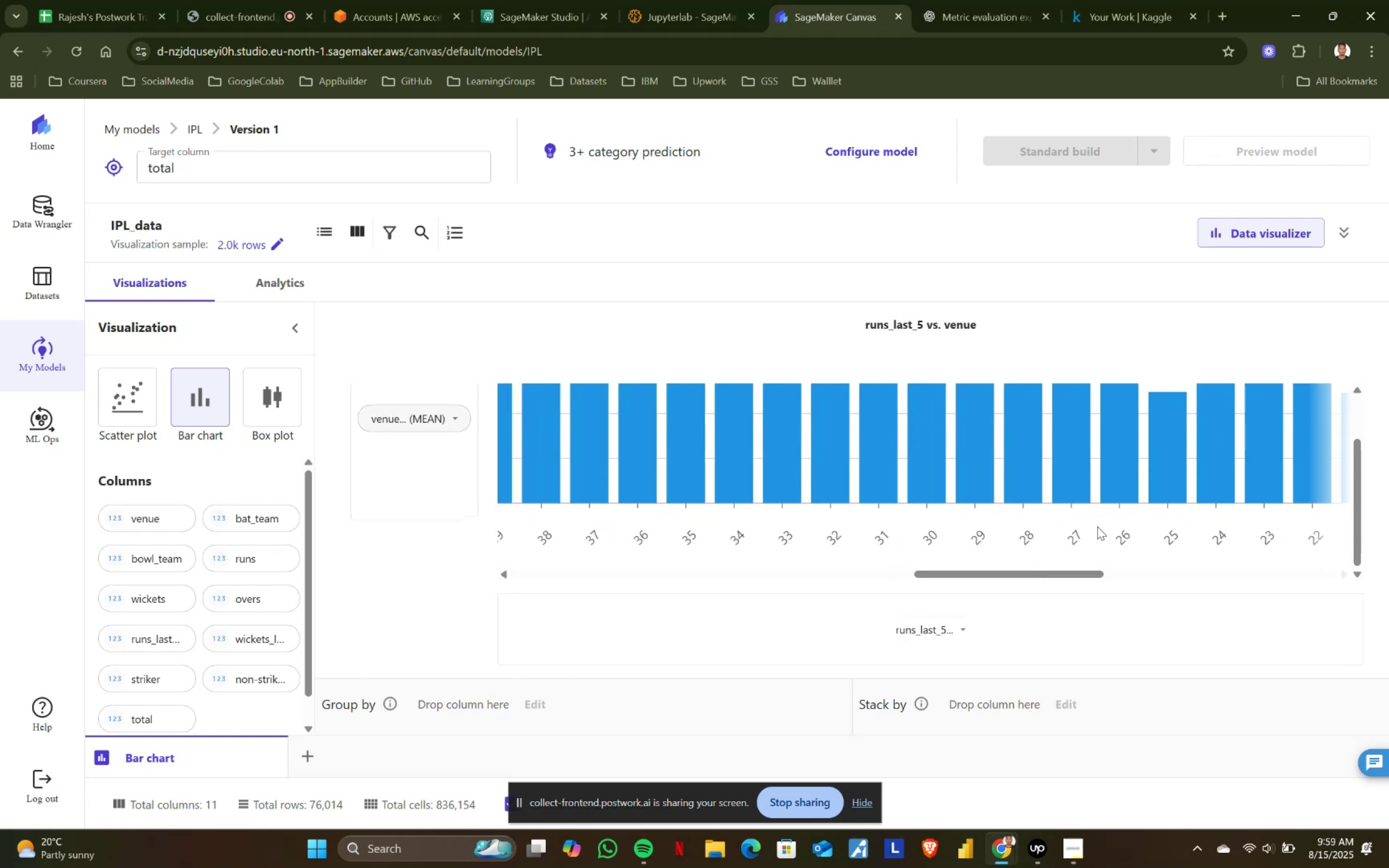 
scroll: coordinate [1105, 492], scroll_direction: up, amount: 1.0
 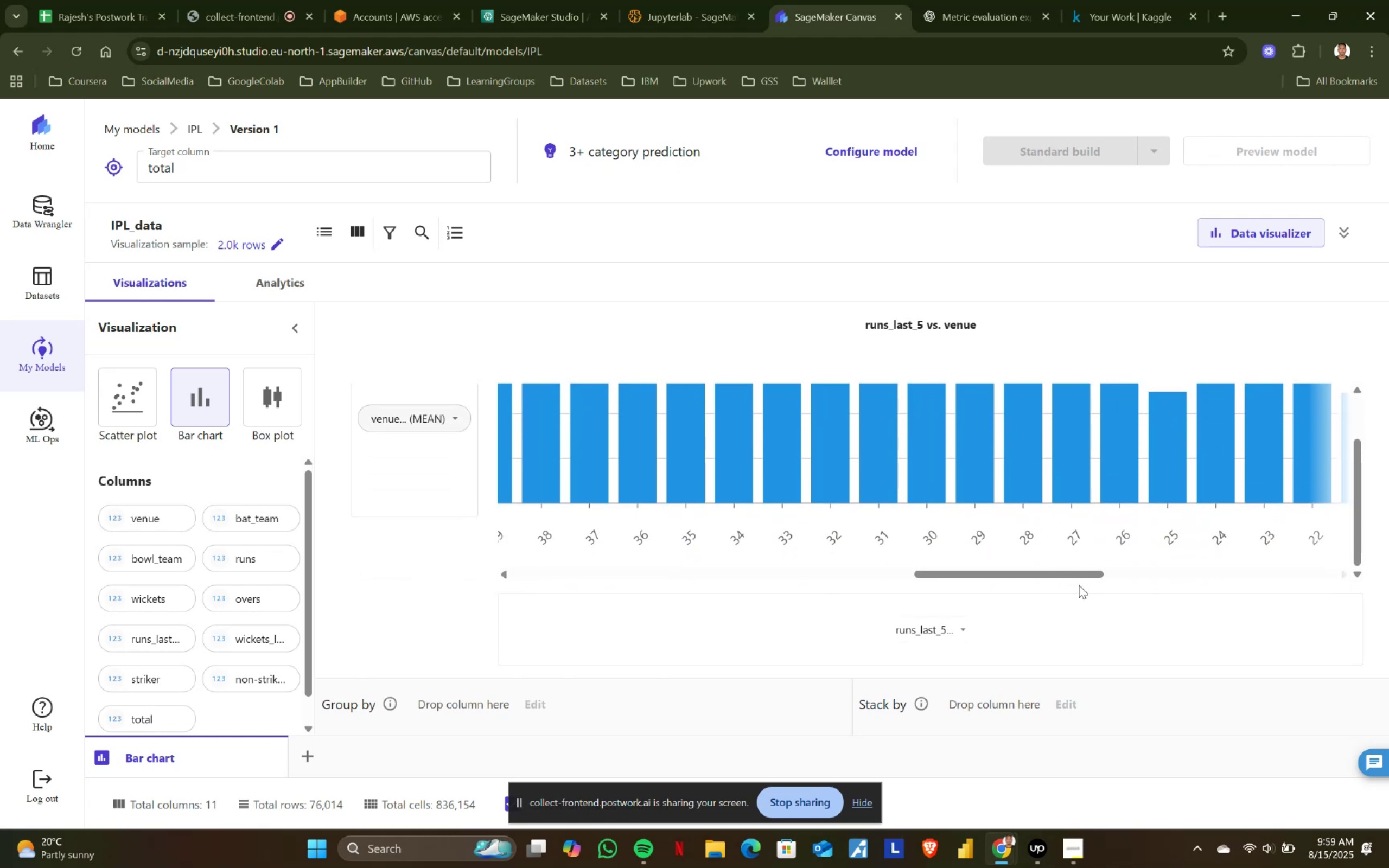 
left_click_drag(start_coordinate=[1079, 576], to_coordinate=[1115, 573])
 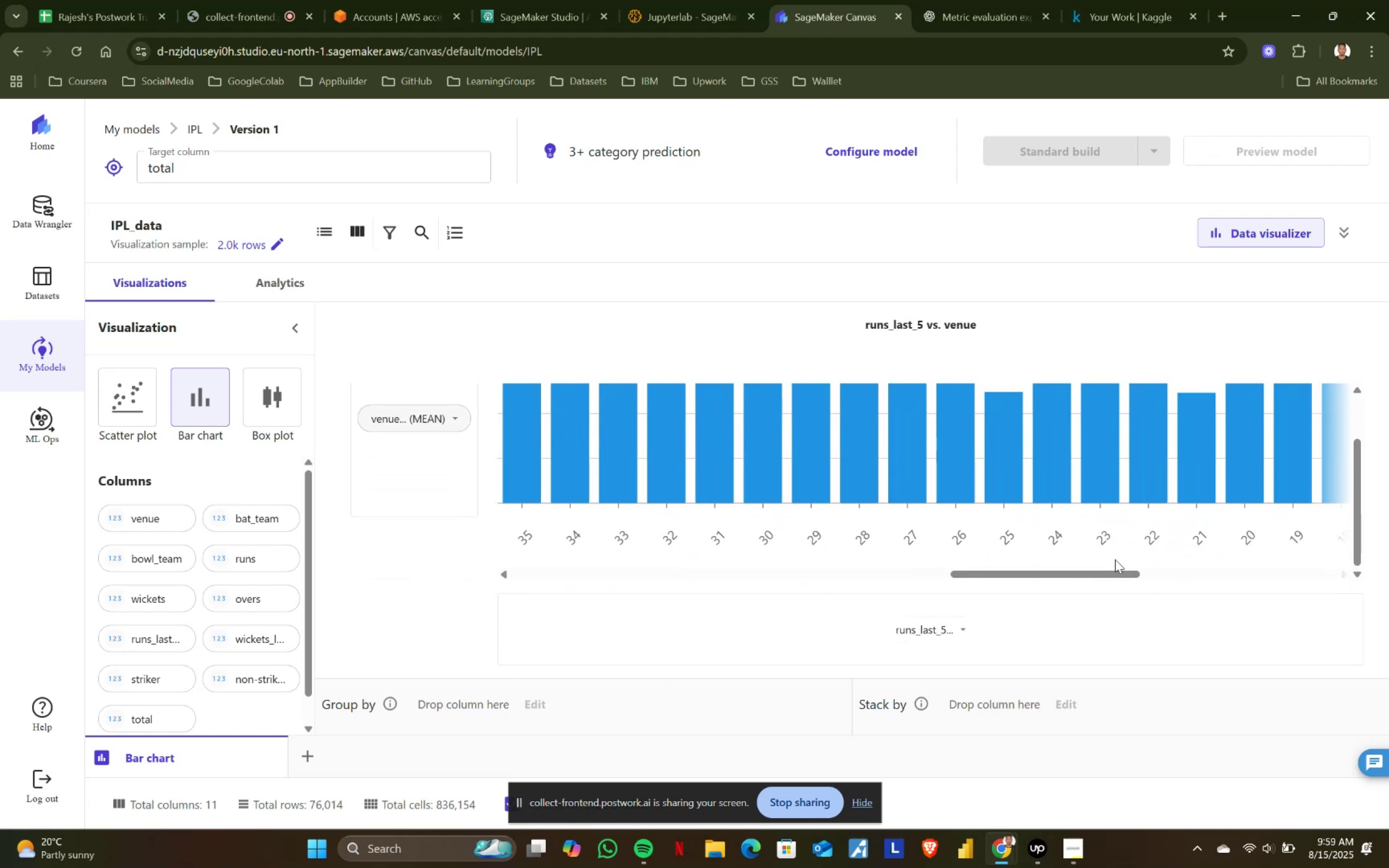 
scroll: coordinate [1117, 493], scroll_direction: up, amount: 3.0
 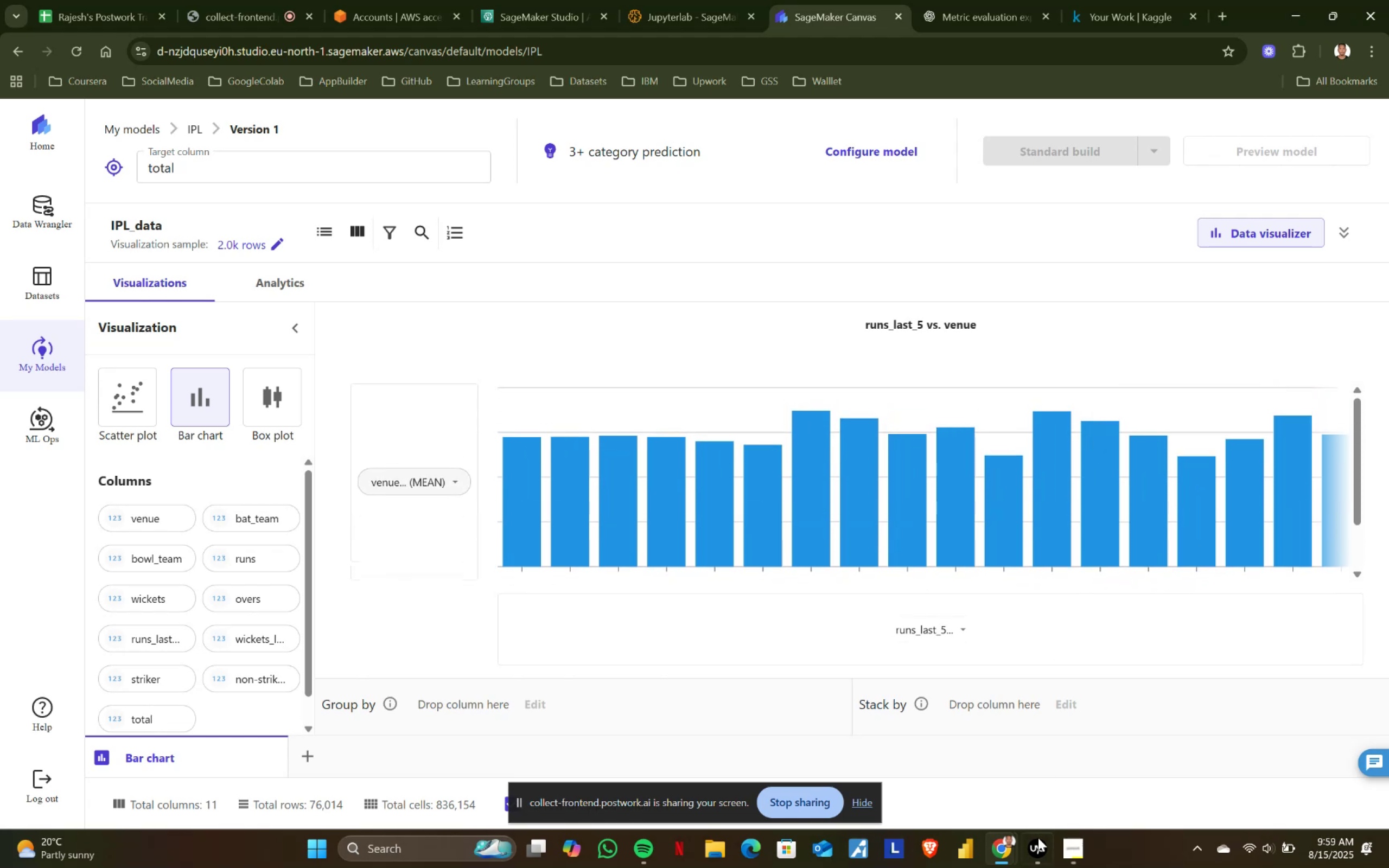 
left_click([1041, 858])
 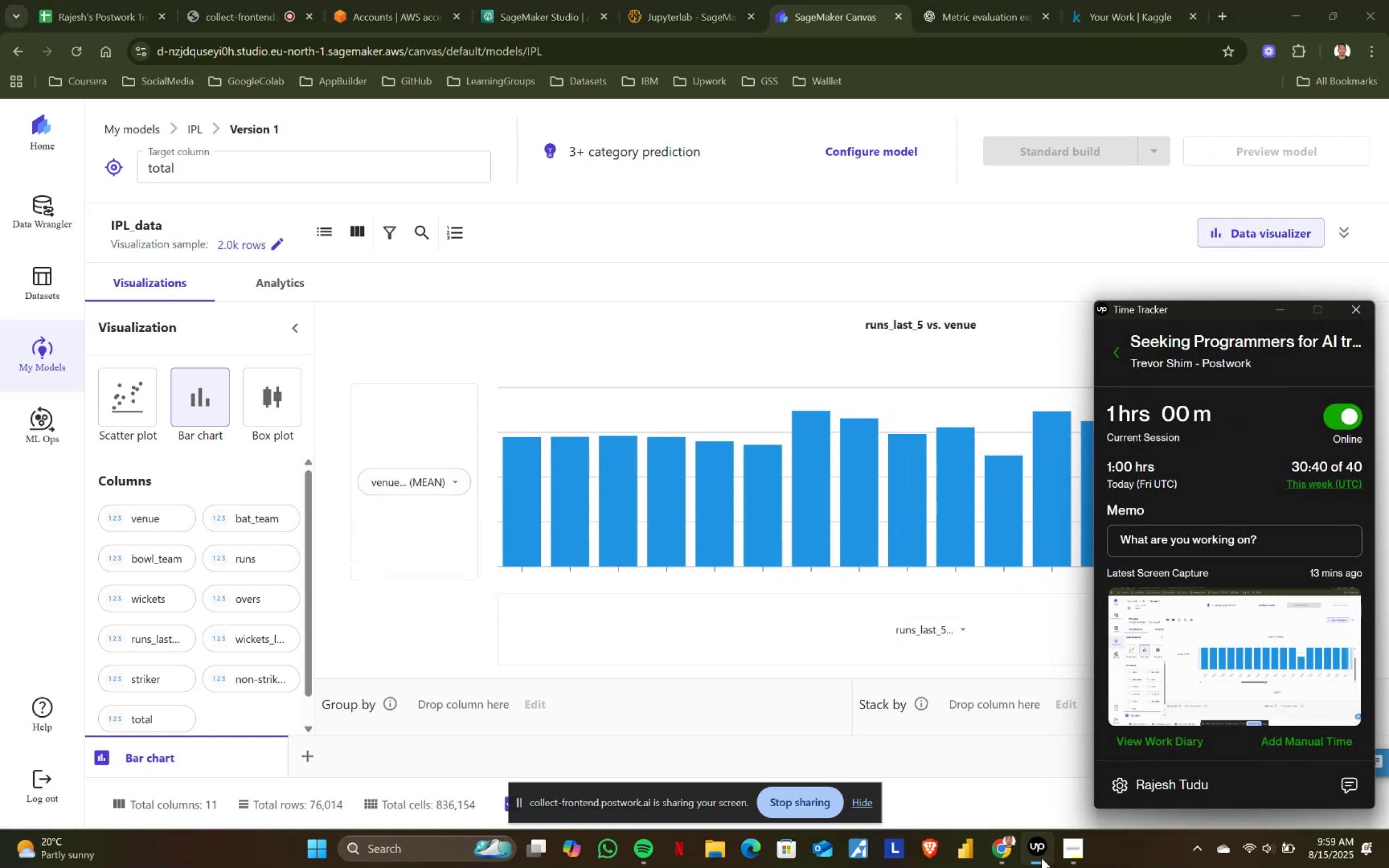 
left_click([1041, 858])
 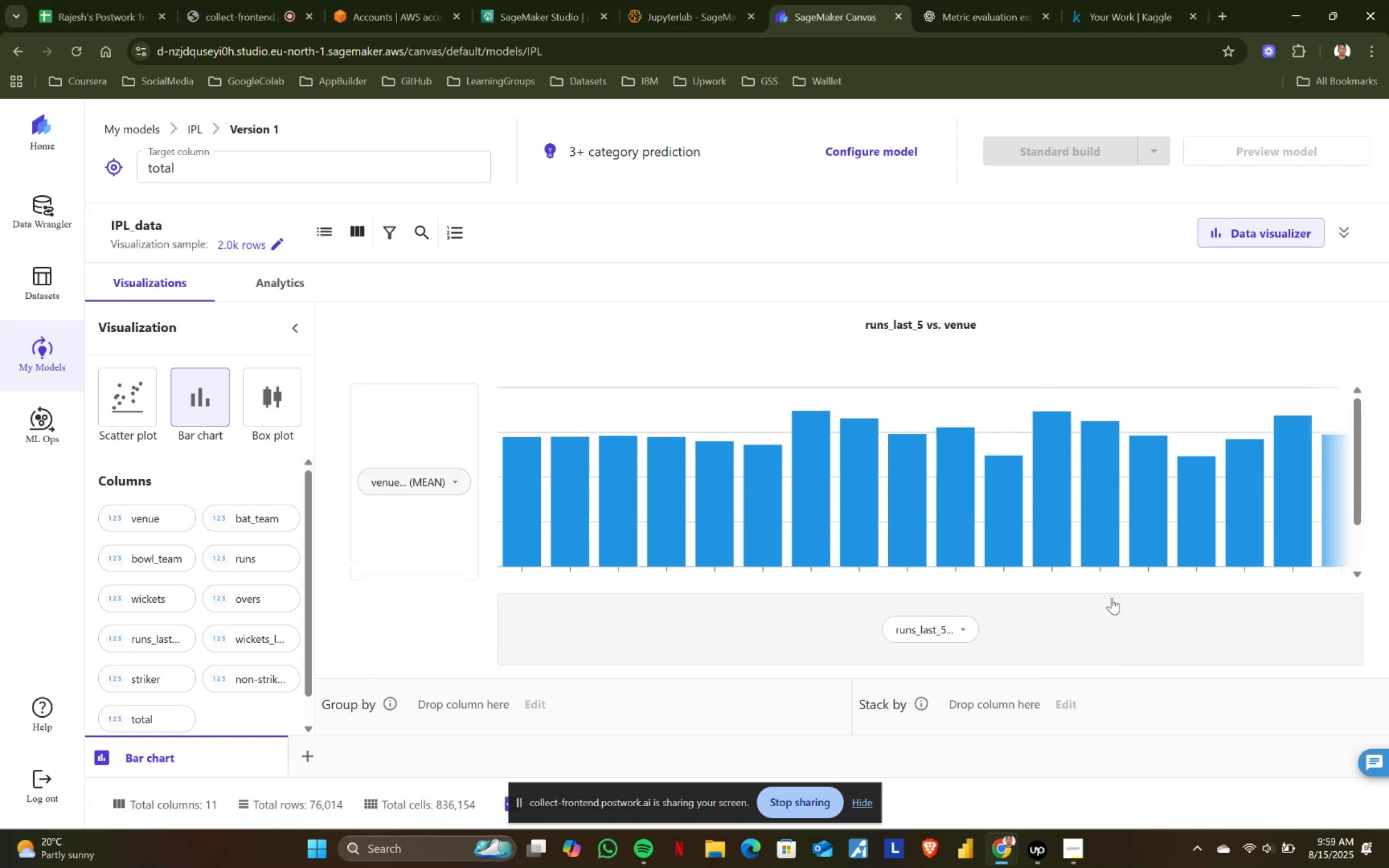 
scroll: coordinate [1107, 537], scroll_direction: down, amount: 2.0
 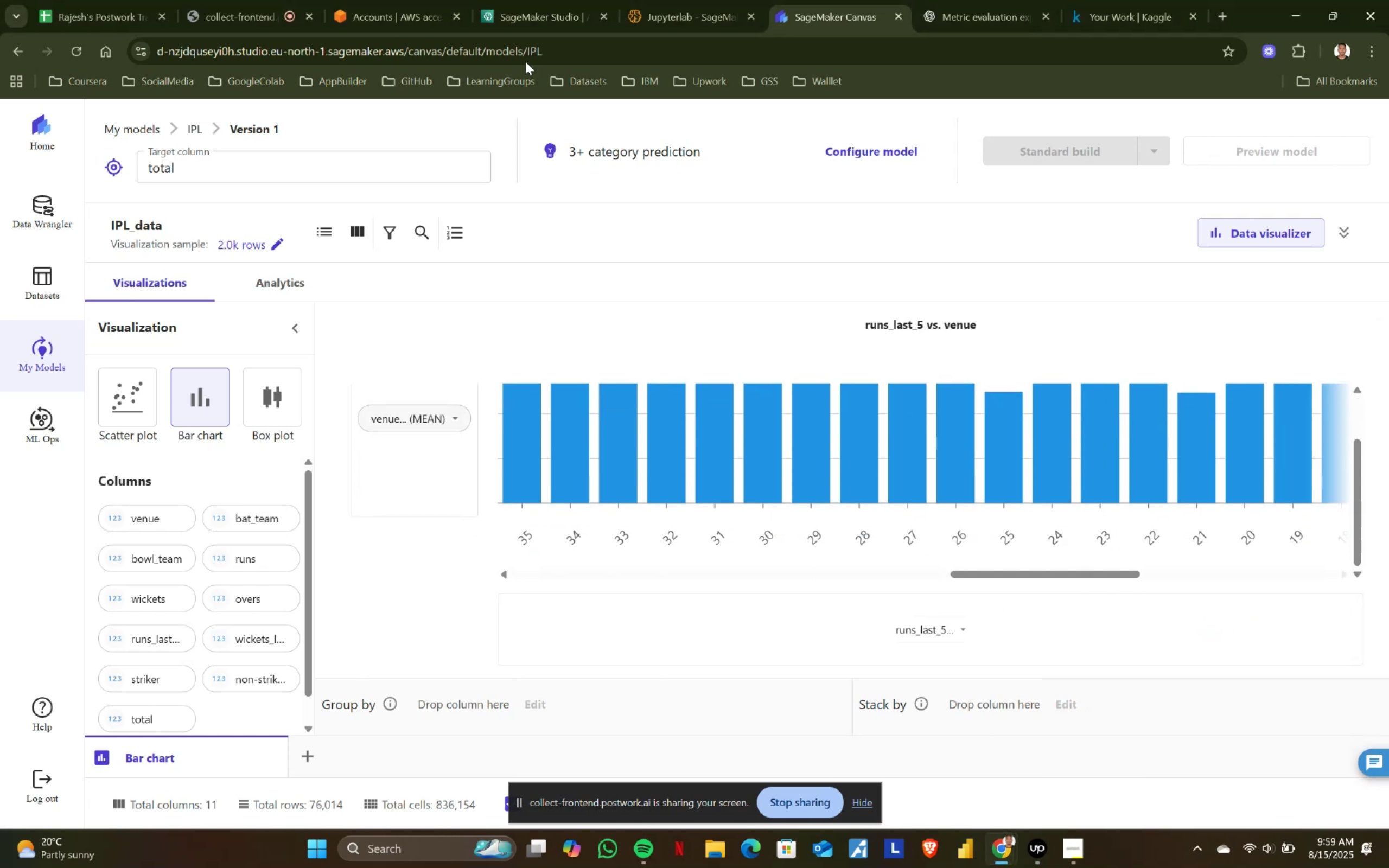 
left_click([385, 0])
 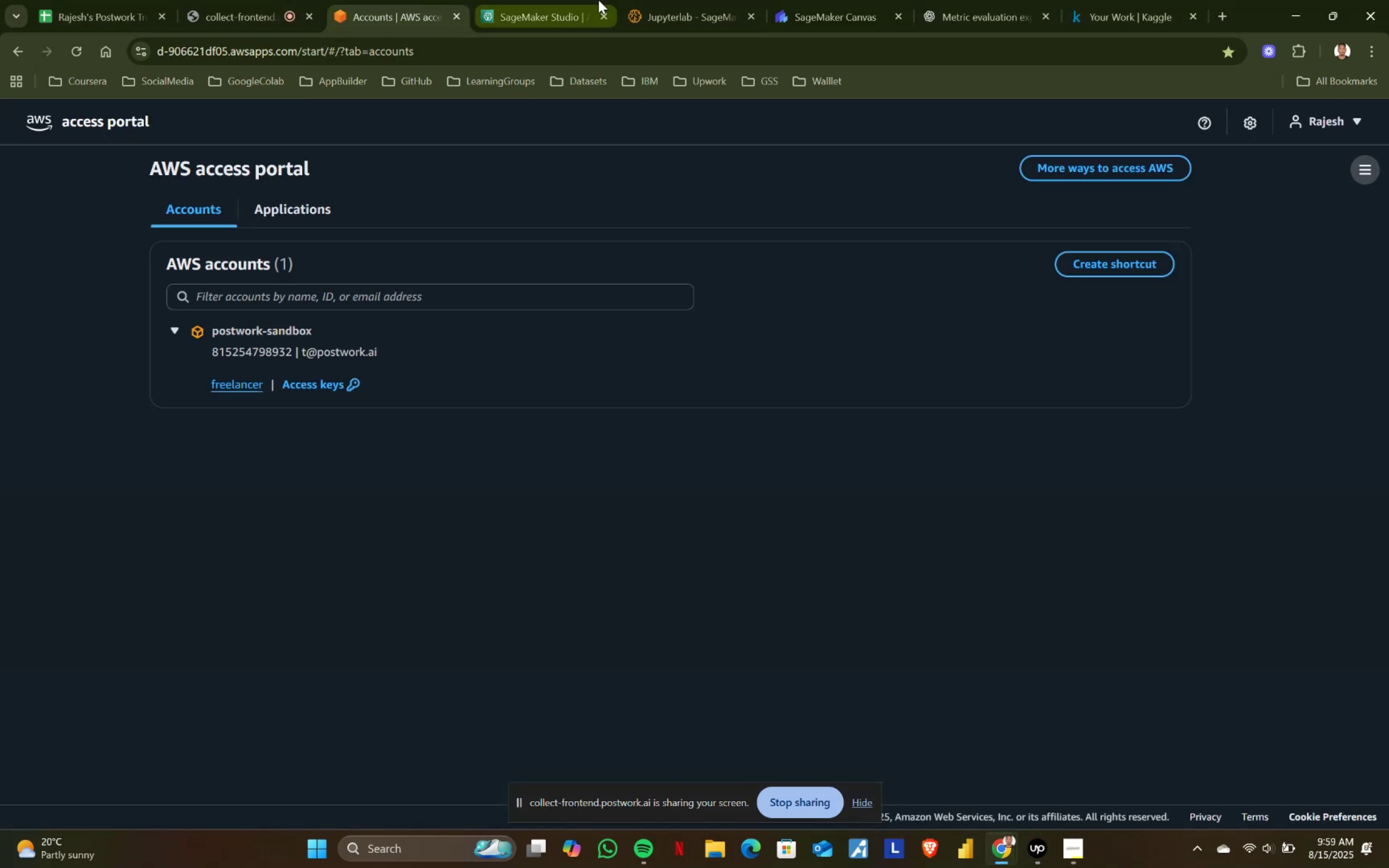 
left_click([687, 0])
 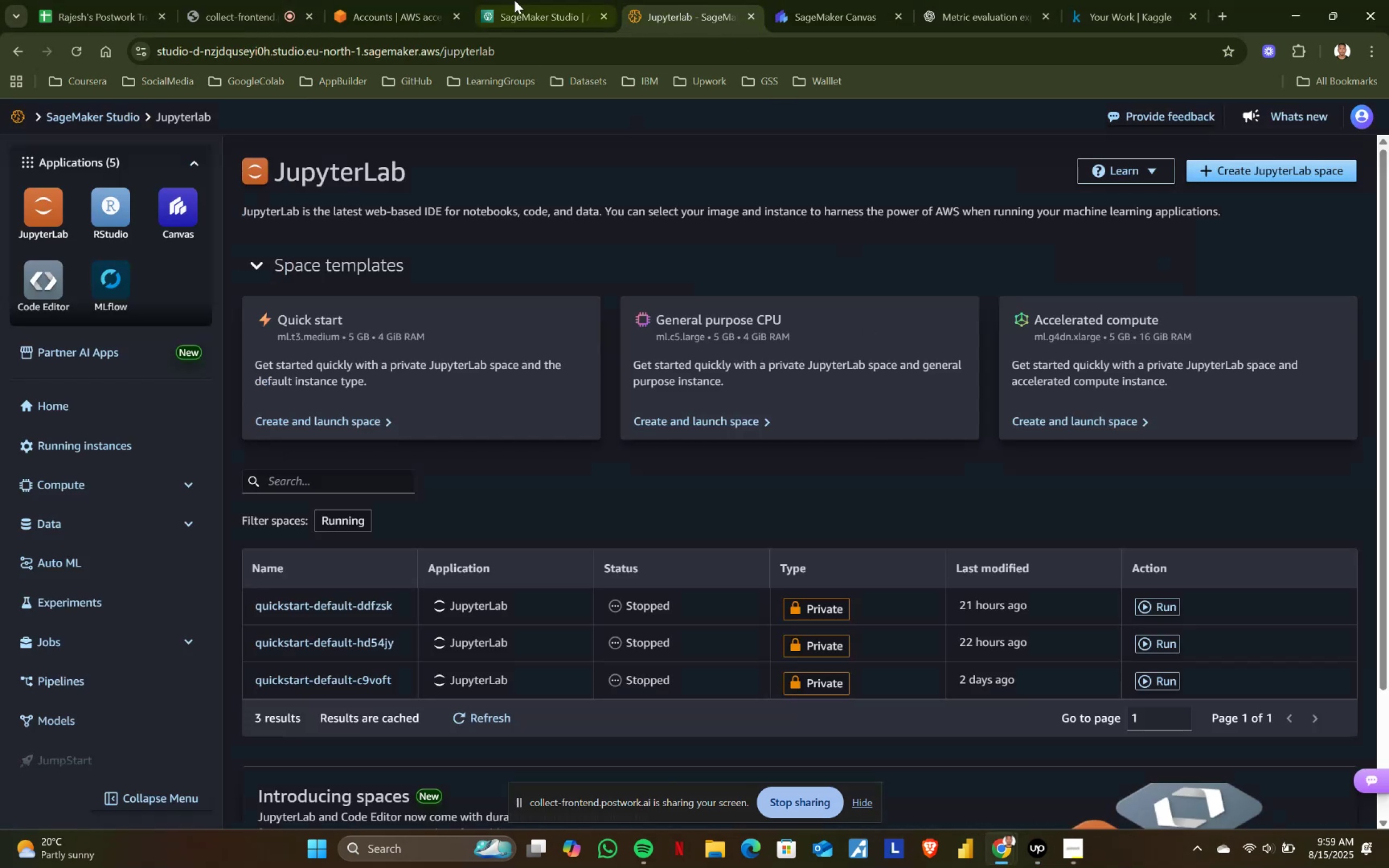 
left_click([518, 0])
 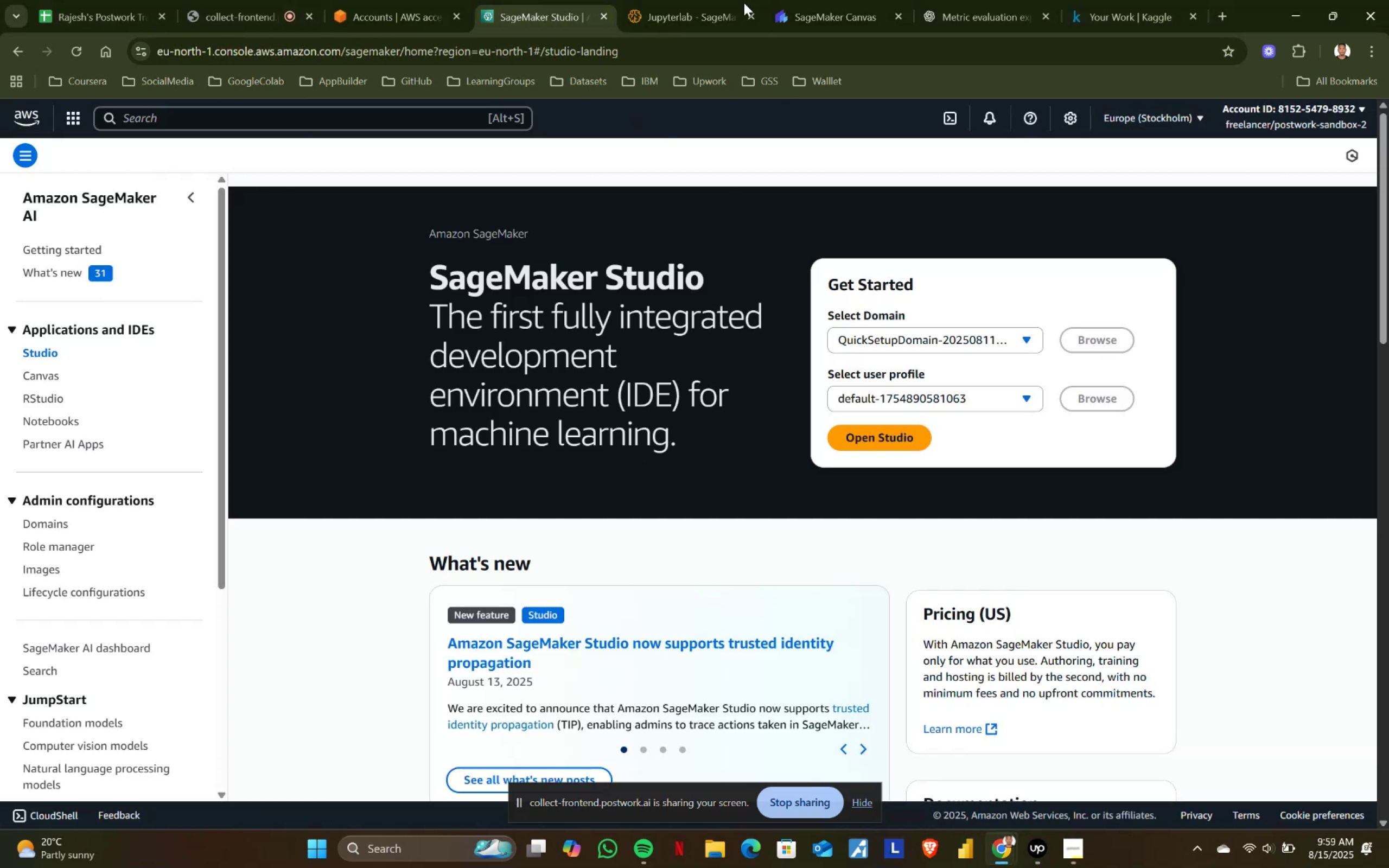 
left_click([798, 0])
 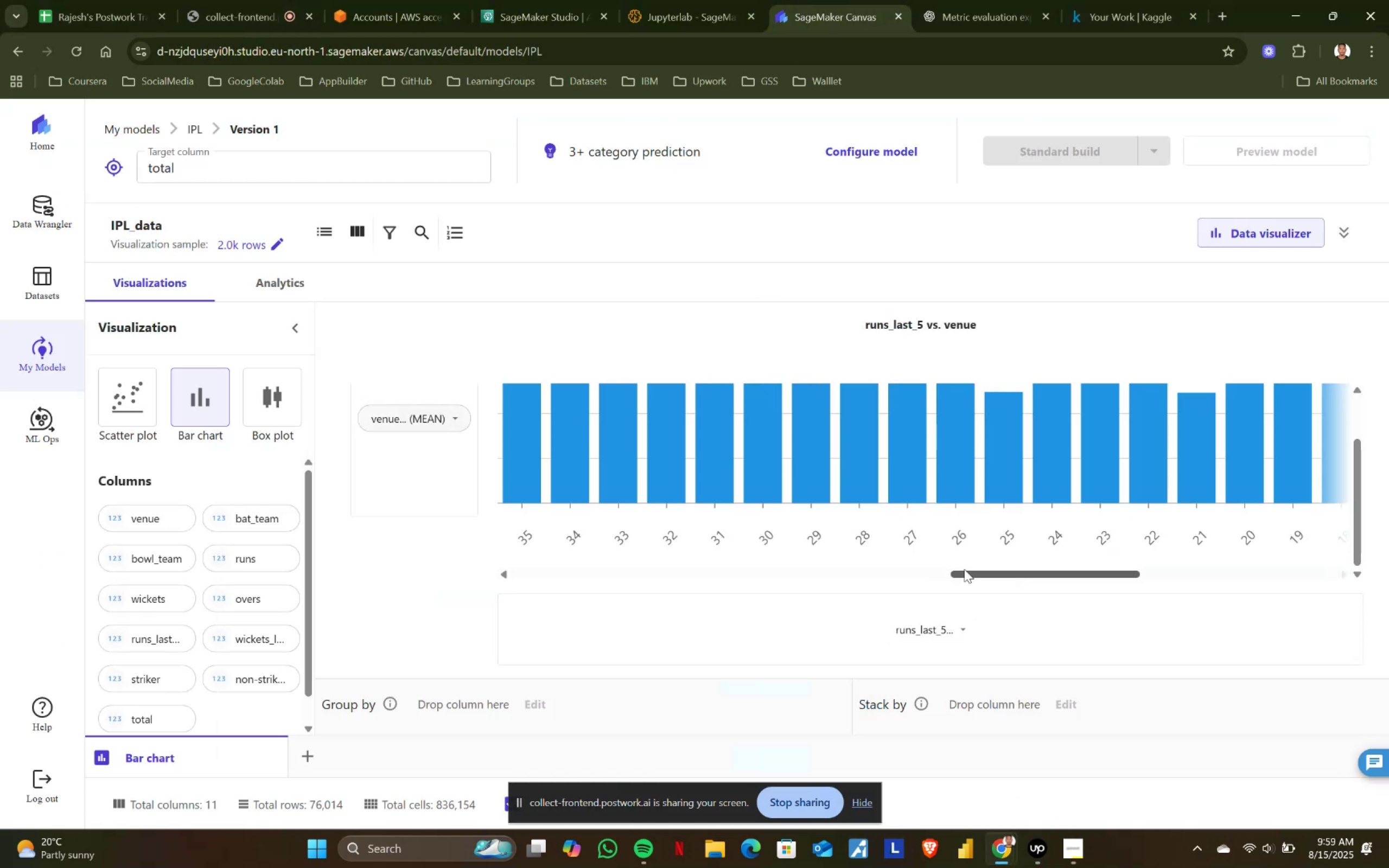 
left_click_drag(start_coordinate=[991, 572], to_coordinate=[523, 552])
 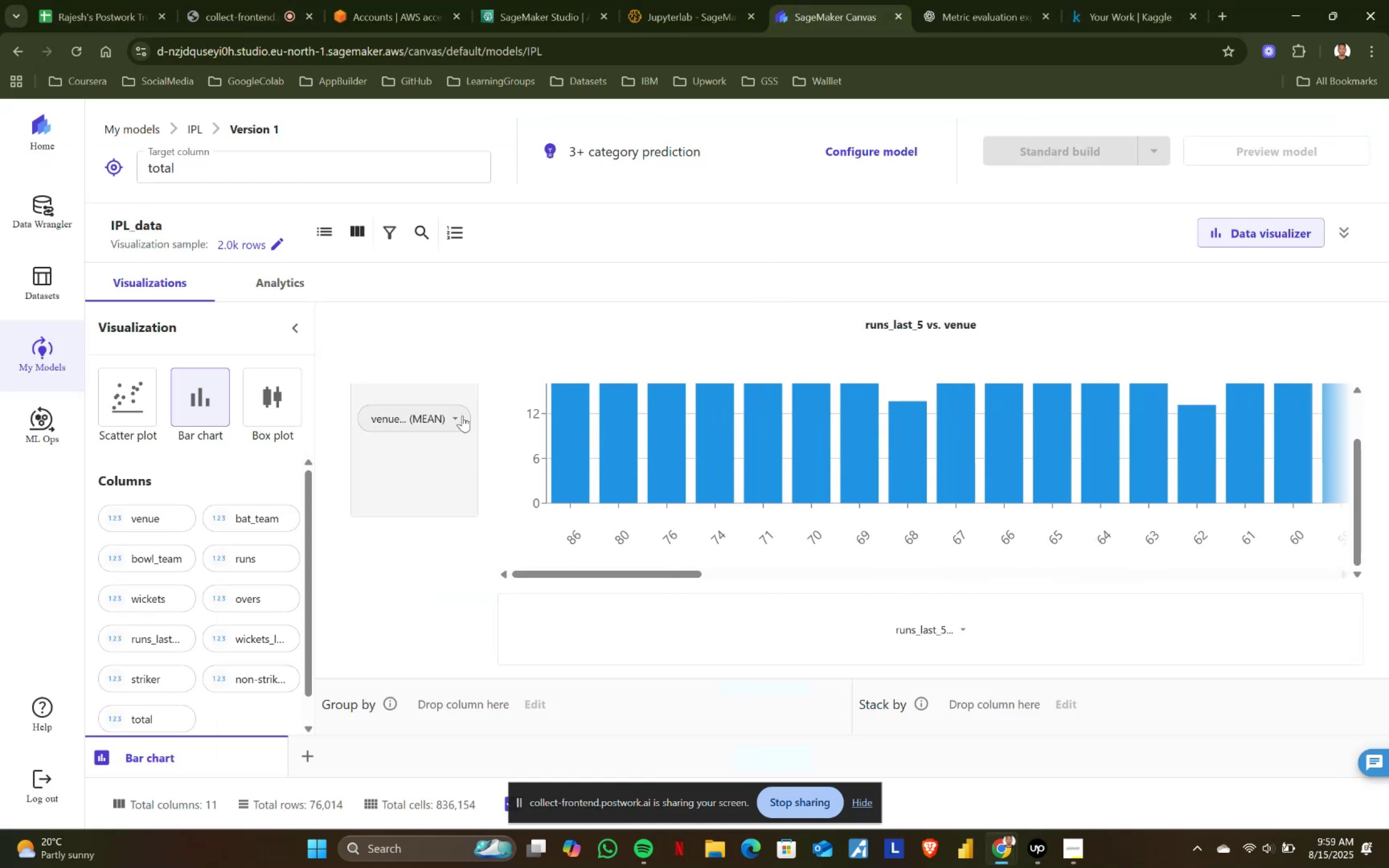 
left_click([462, 416])
 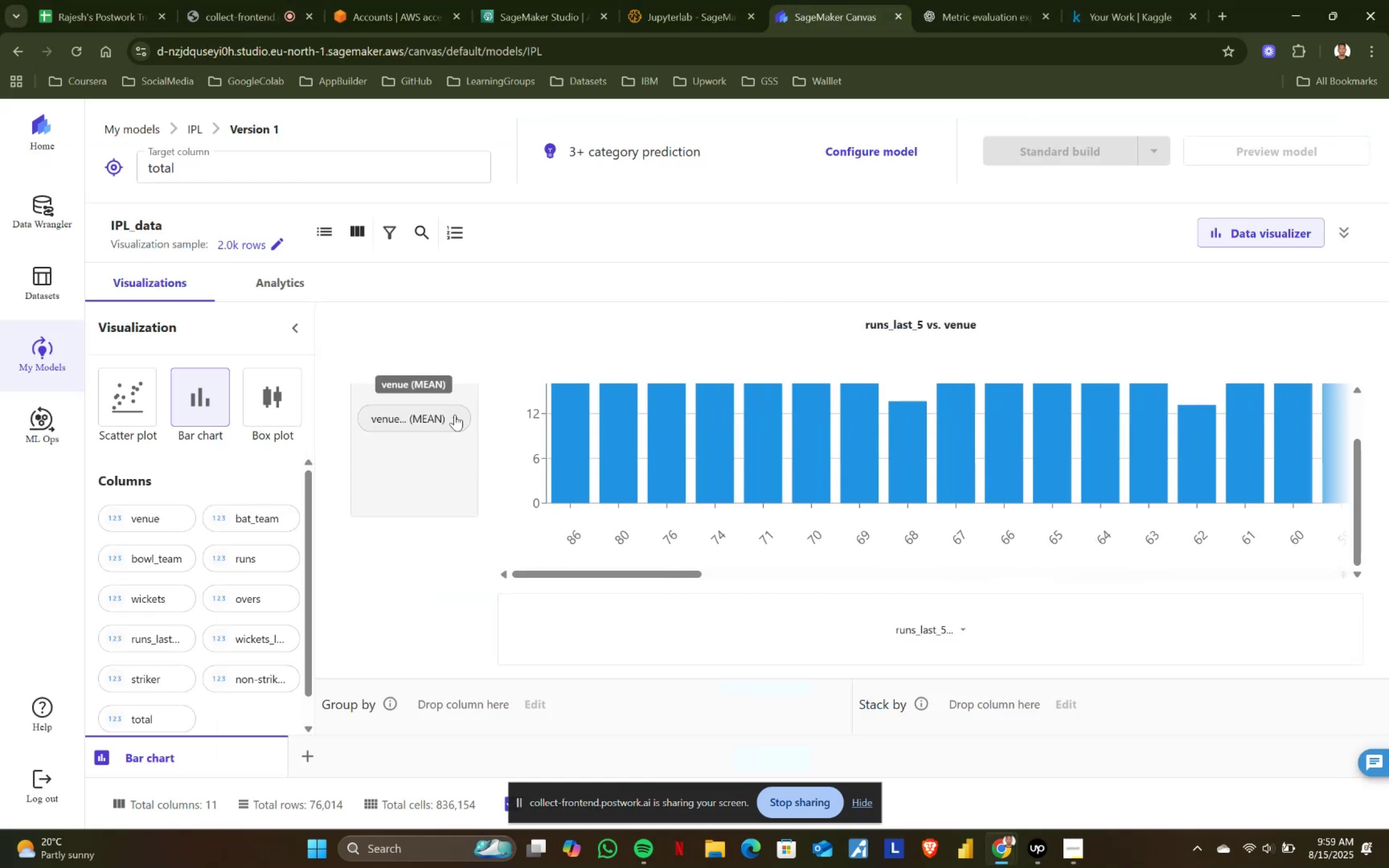 
left_click([455, 414])
 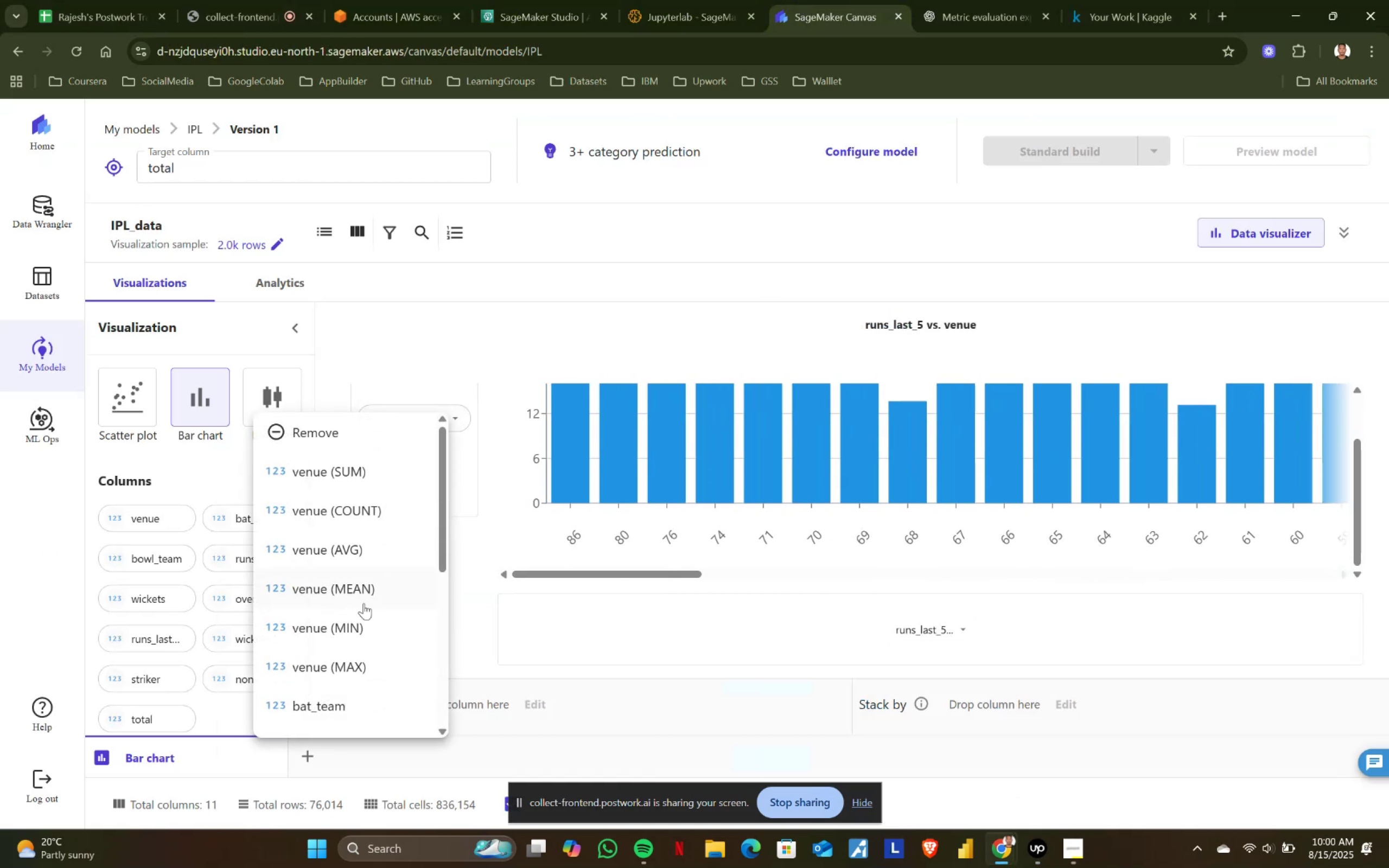 
left_click([348, 637])
 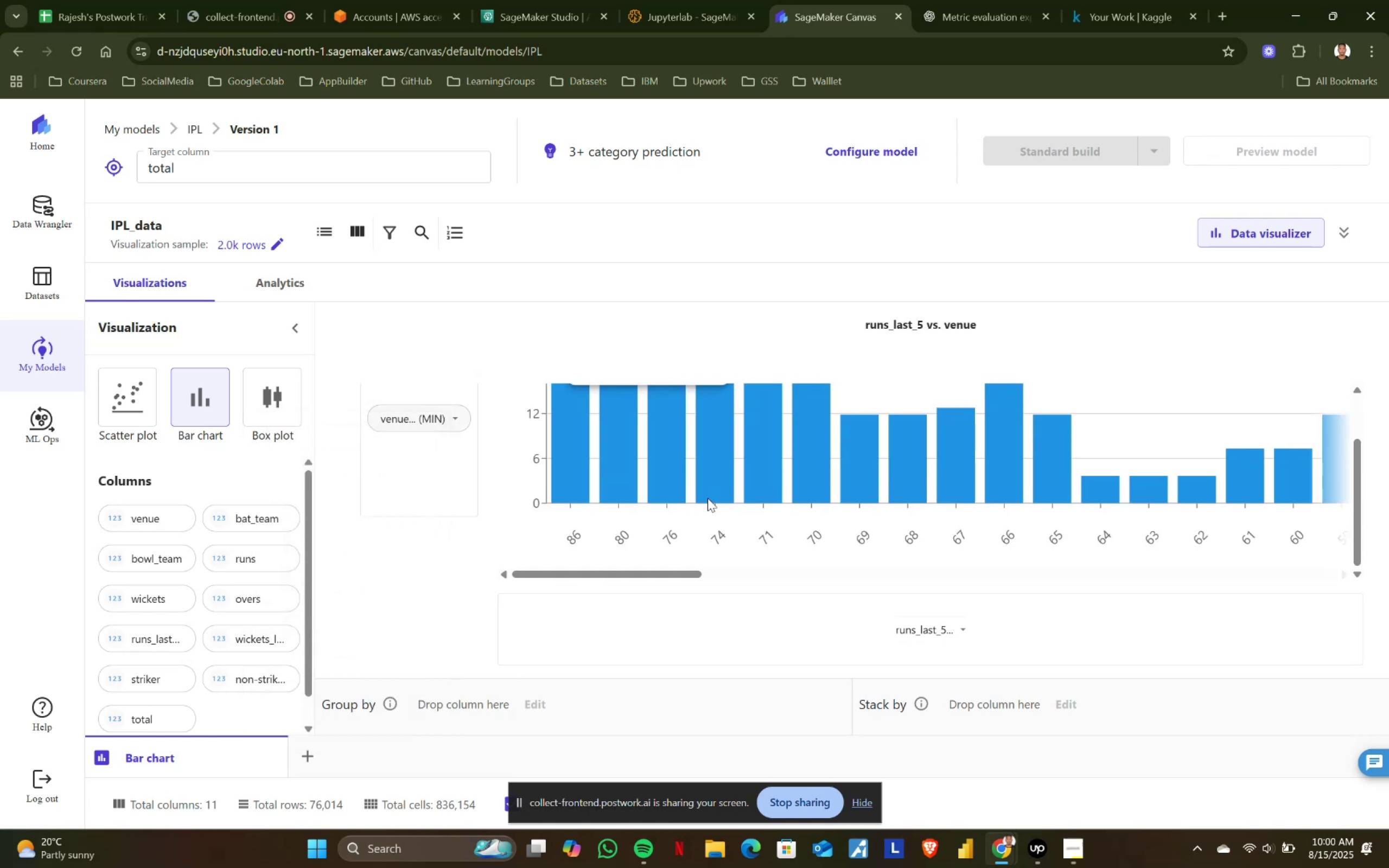 
scroll: coordinate [838, 453], scroll_direction: up, amount: 1.0
 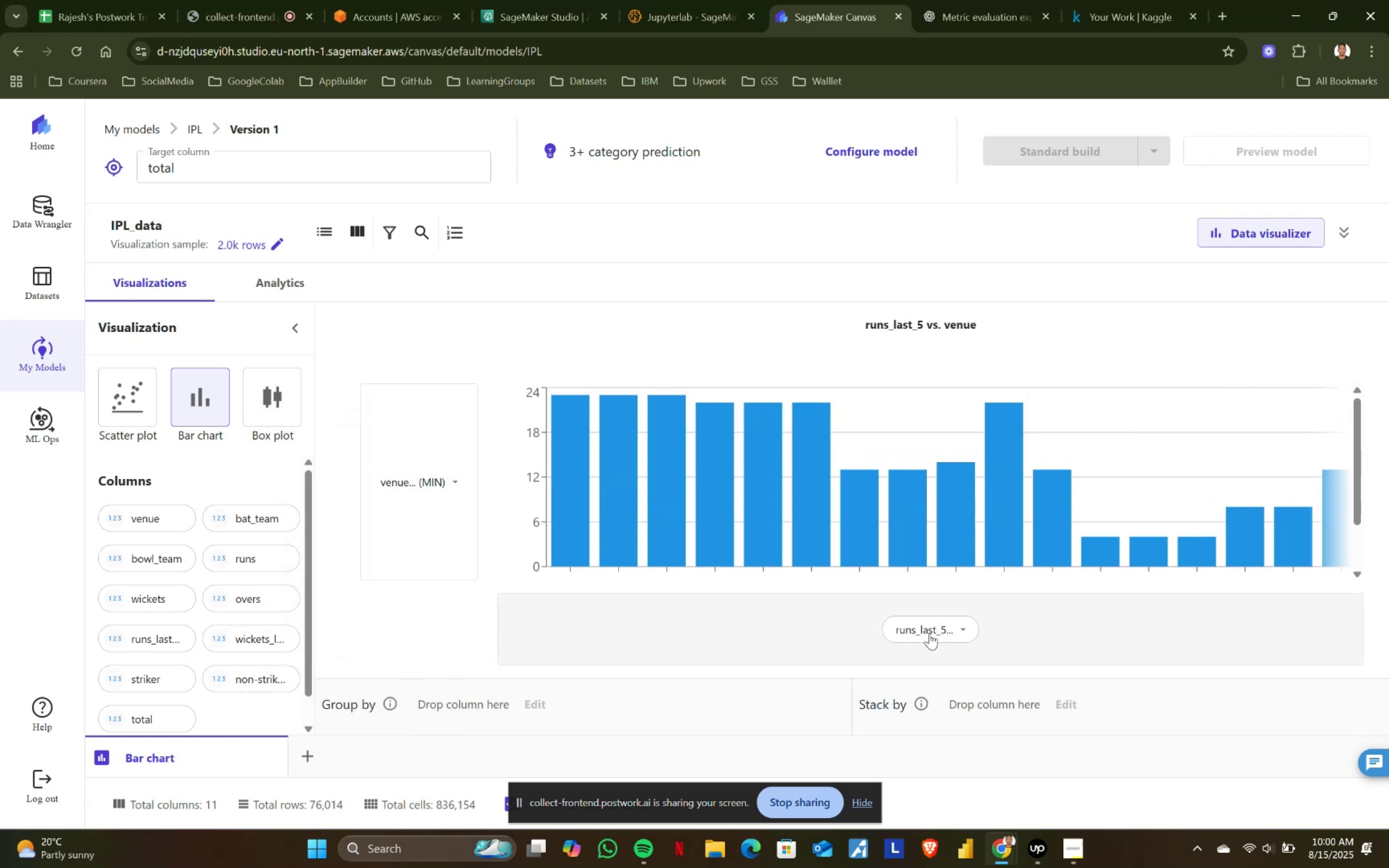 
left_click([958, 627])
 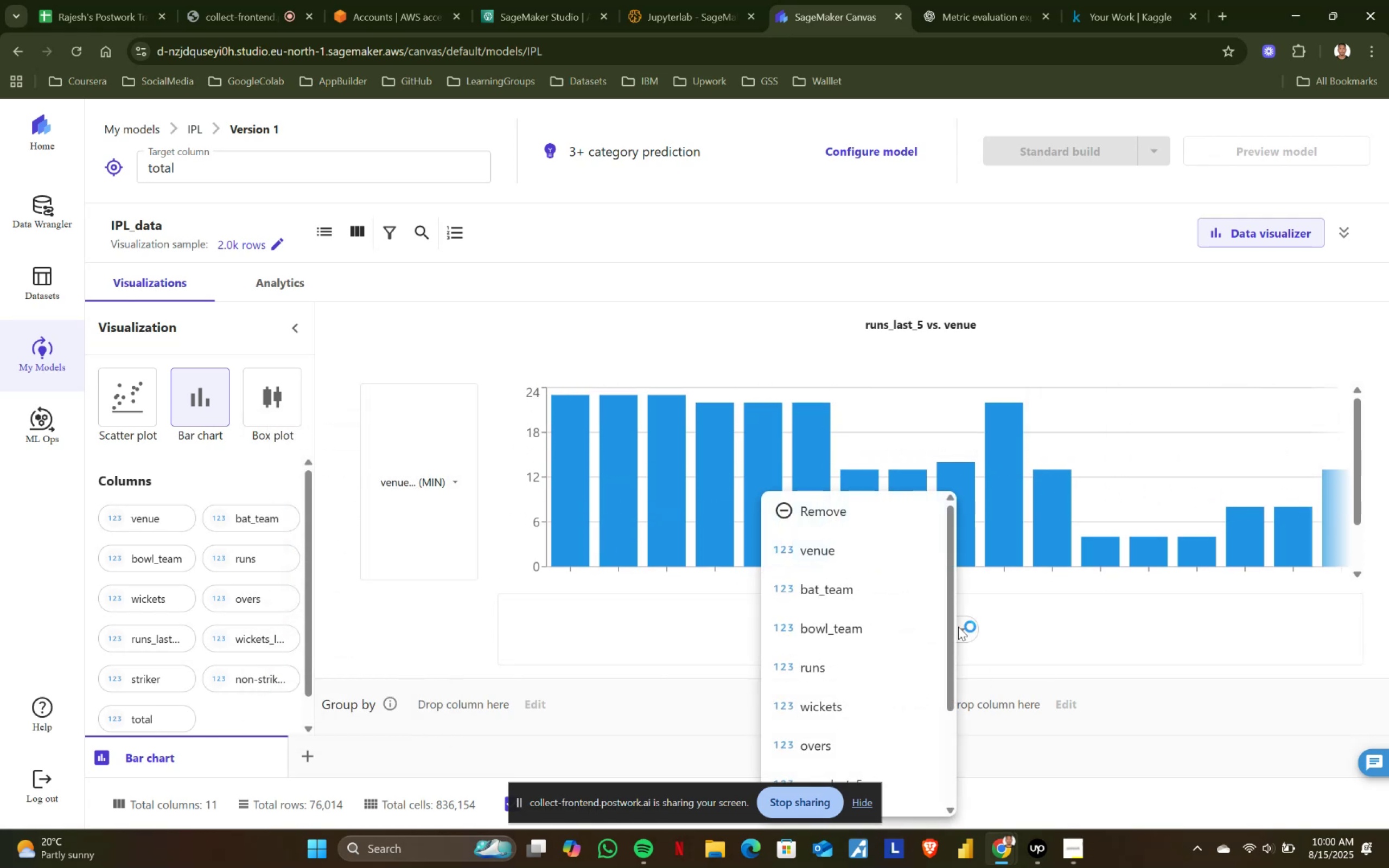 
scroll: coordinate [899, 625], scroll_direction: down, amount: 2.0
 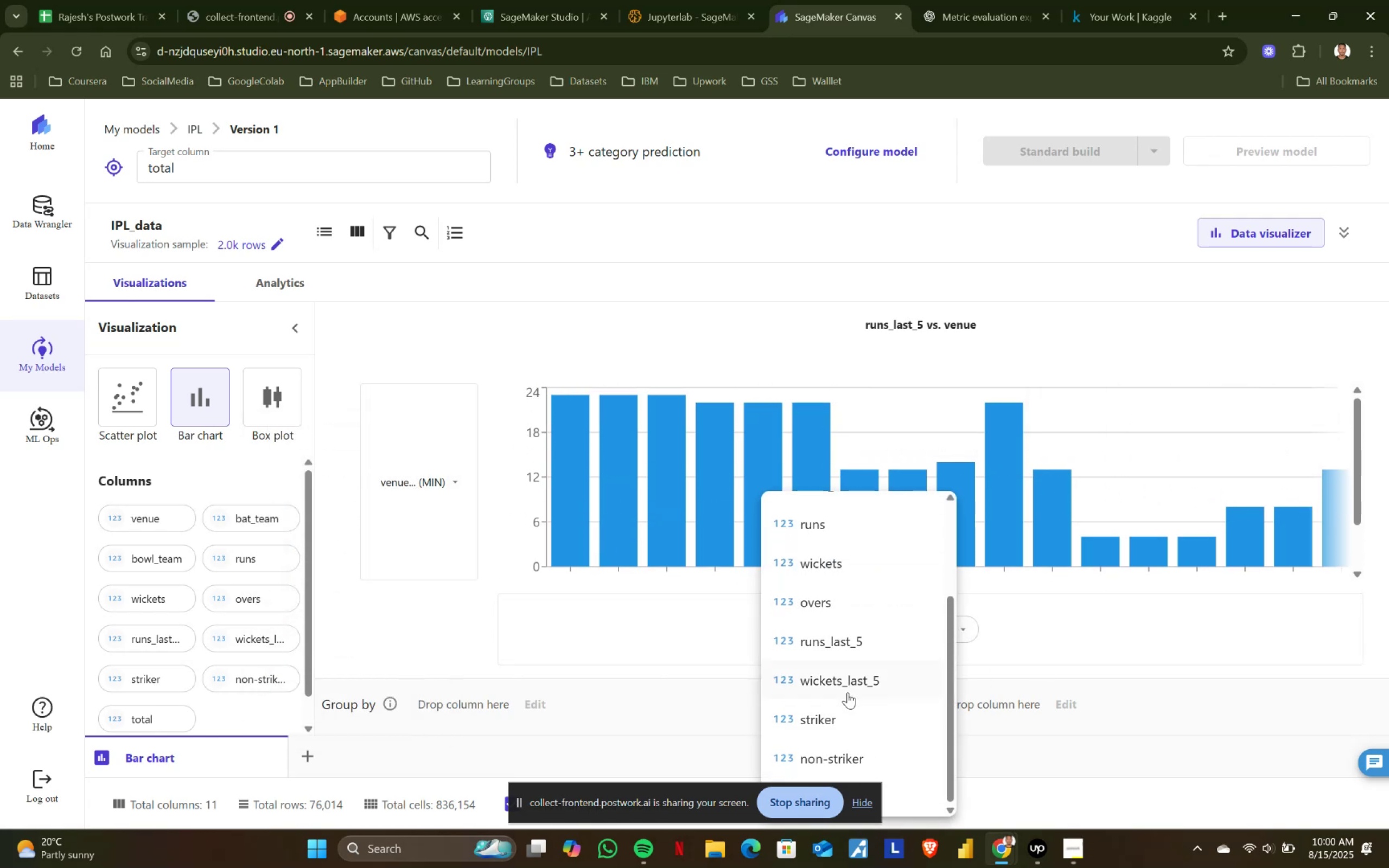 
left_click([849, 680])
 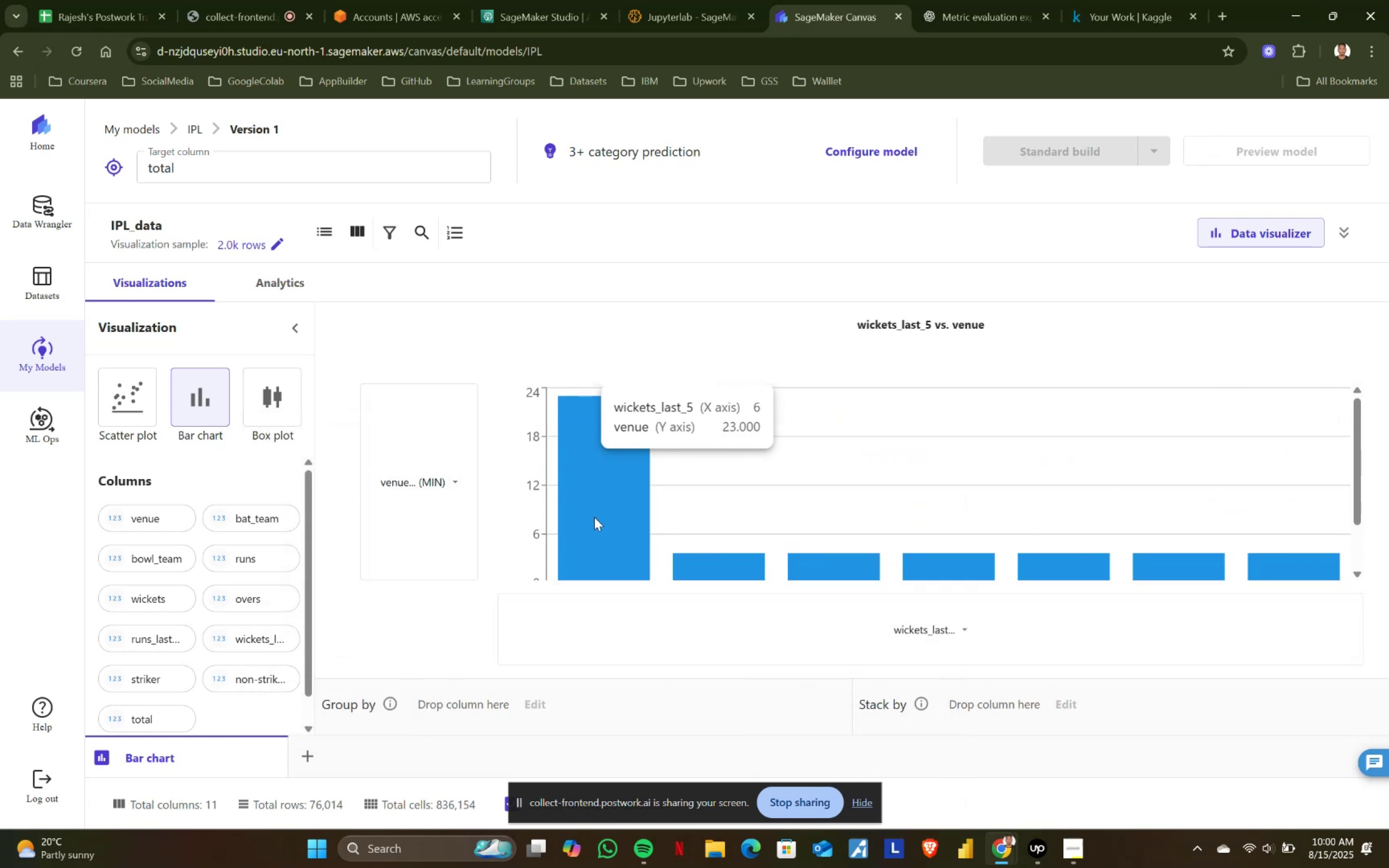 
scroll: coordinate [594, 506], scroll_direction: down, amount: 1.0
 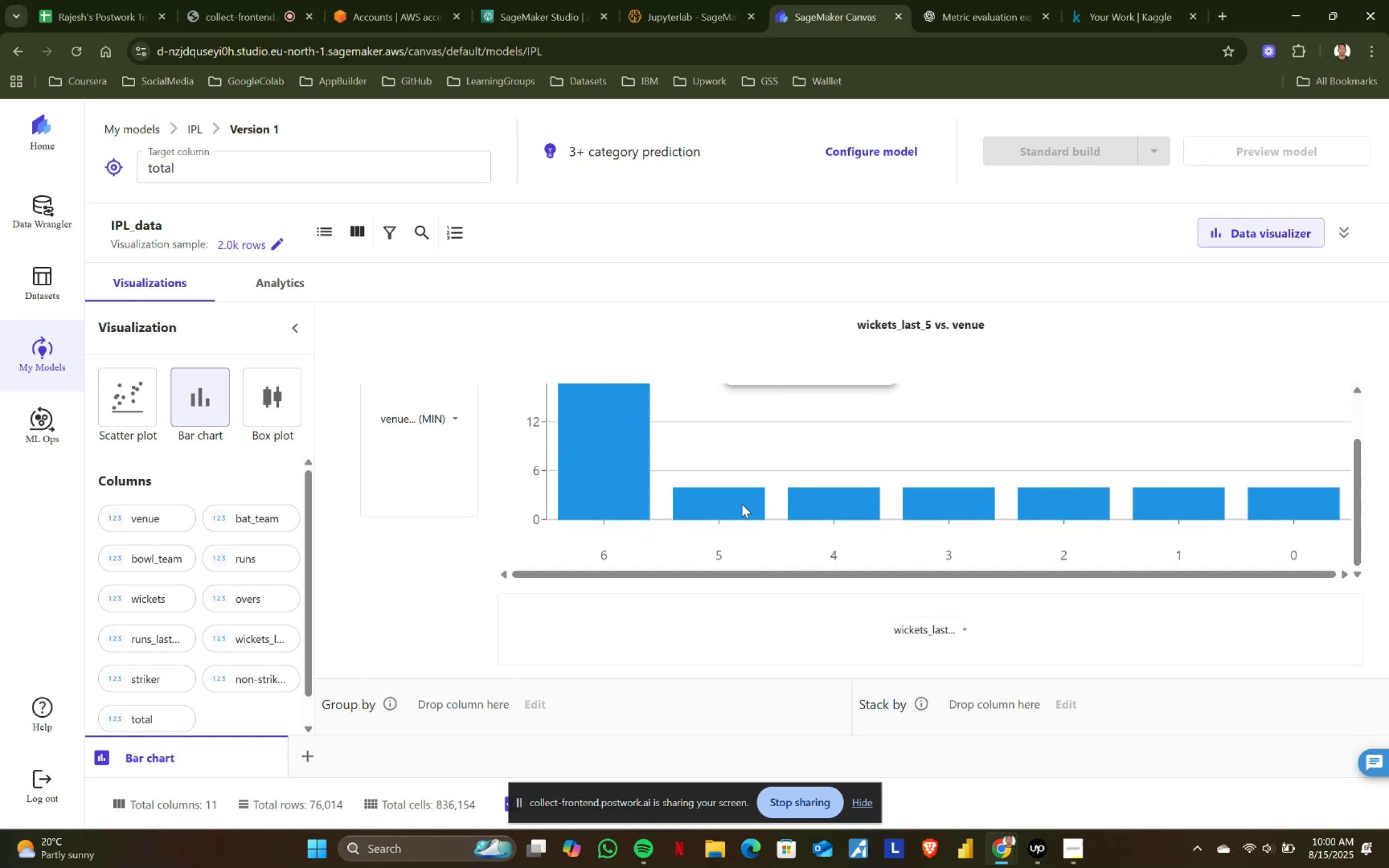 
scroll: coordinate [745, 509], scroll_direction: up, amount: 2.0
 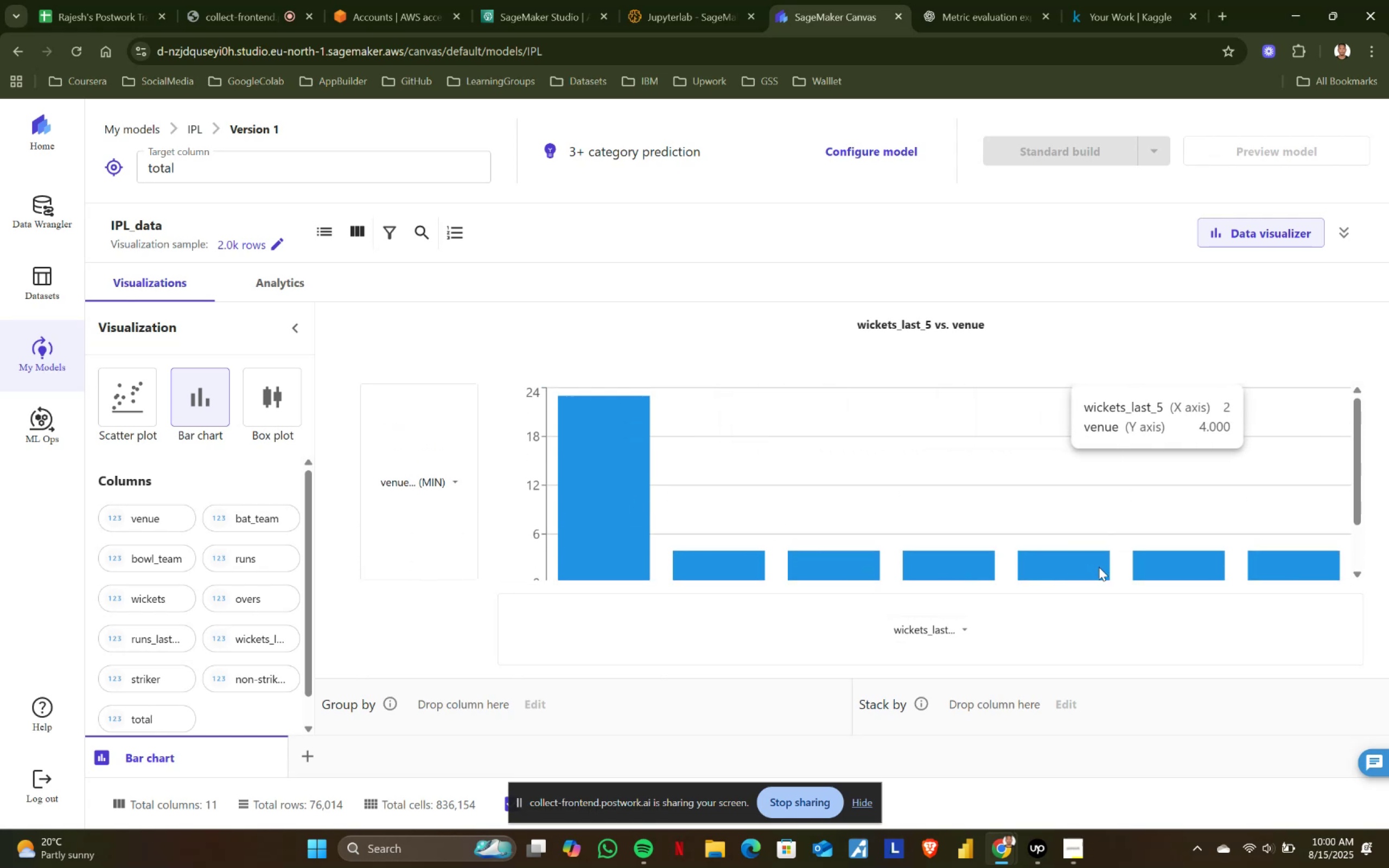 
scroll: coordinate [1167, 564], scroll_direction: down, amount: 2.0
 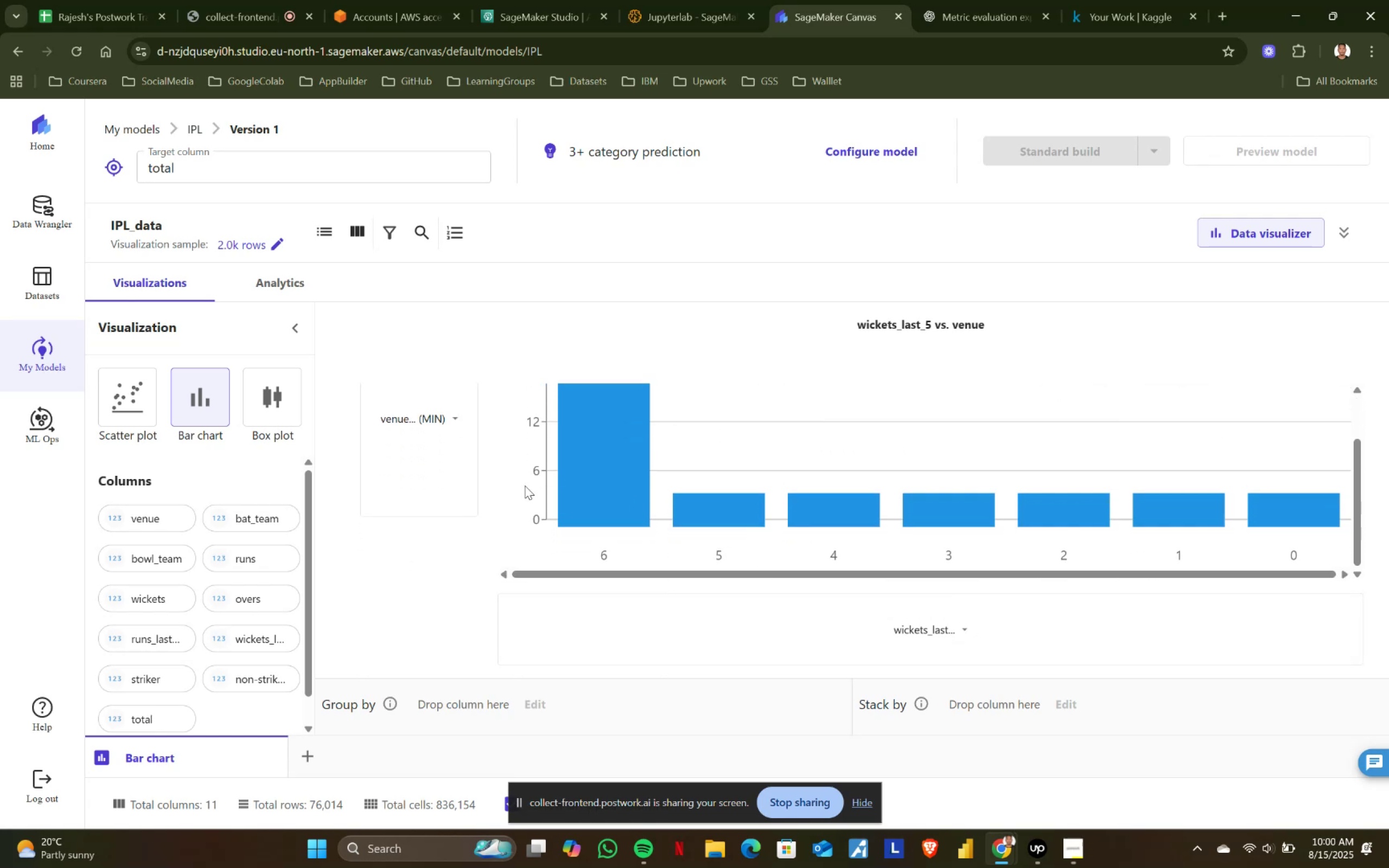 
left_click([456, 418])
 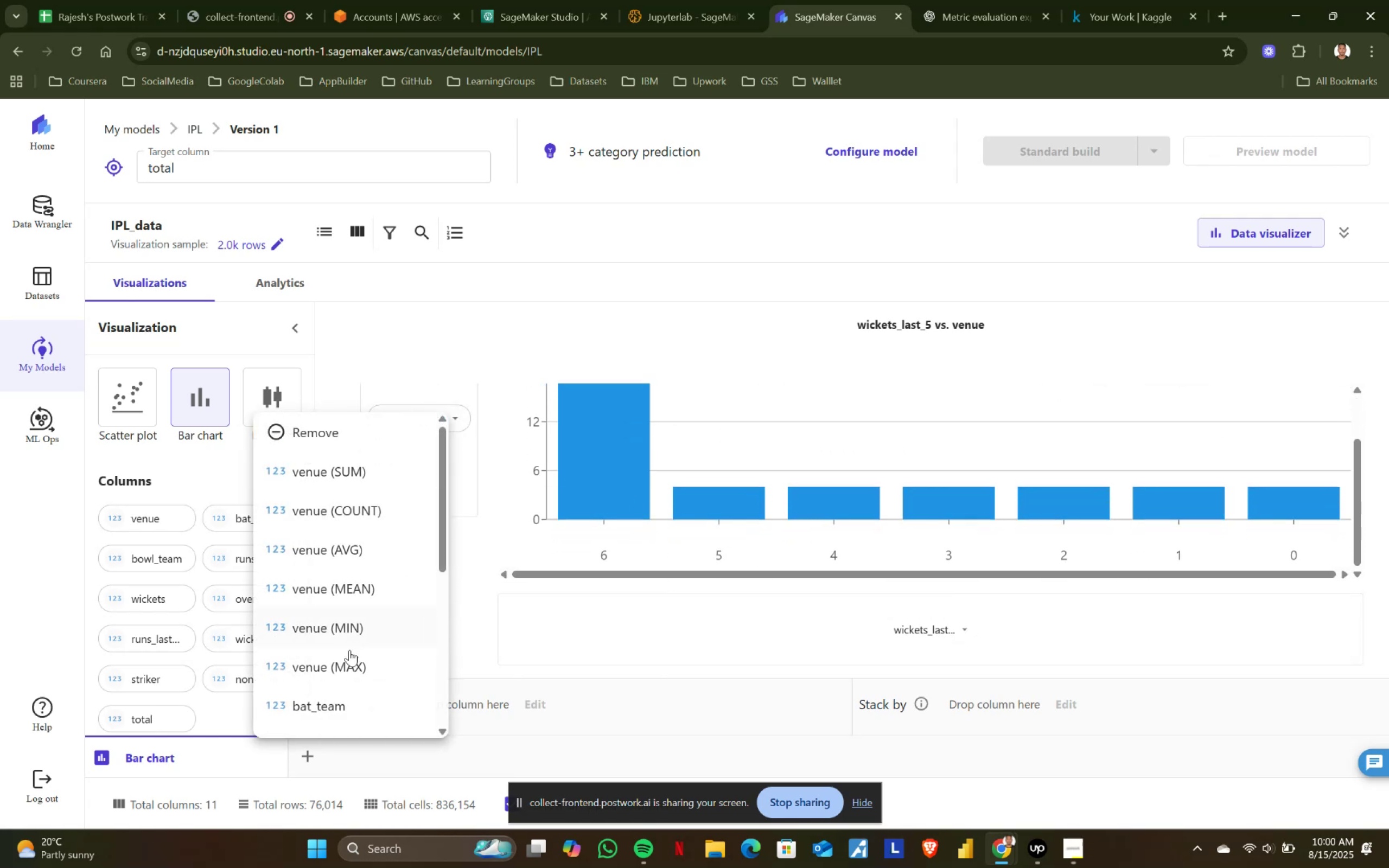 
left_click([352, 660])
 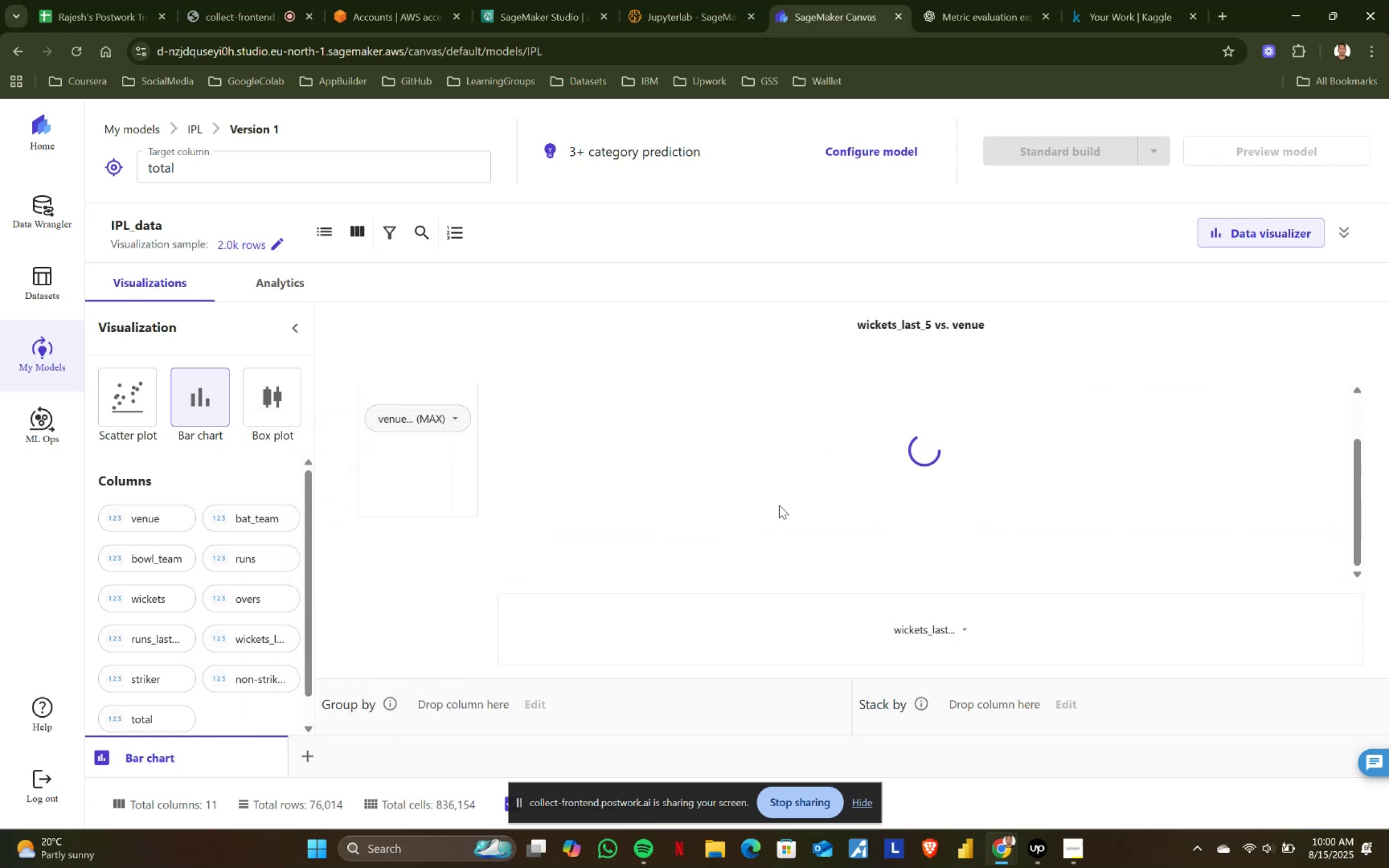 
scroll: coordinate [740, 494], scroll_direction: up, amount: 4.0
 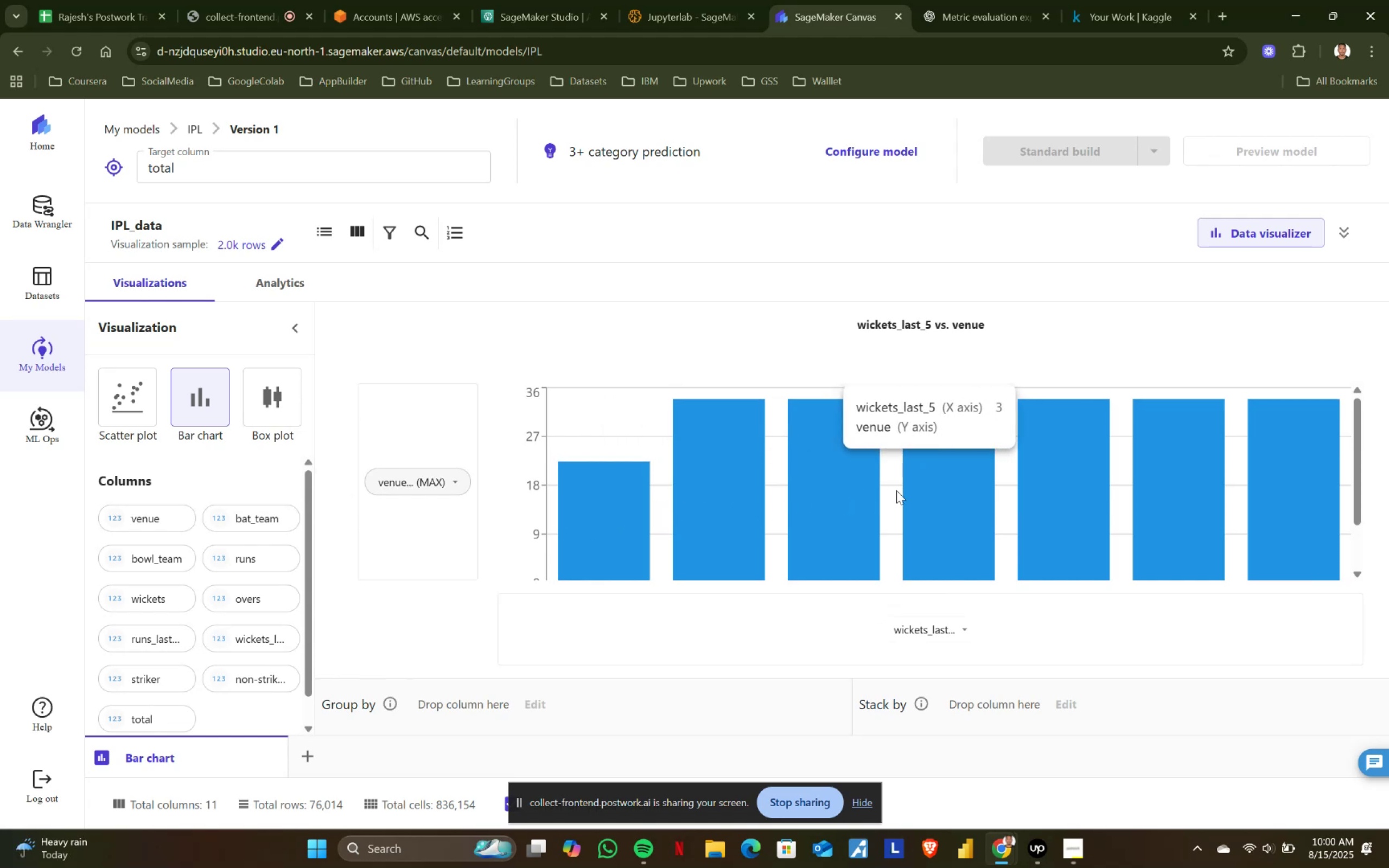 
scroll: coordinate [1096, 520], scroll_direction: down, amount: 2.0
 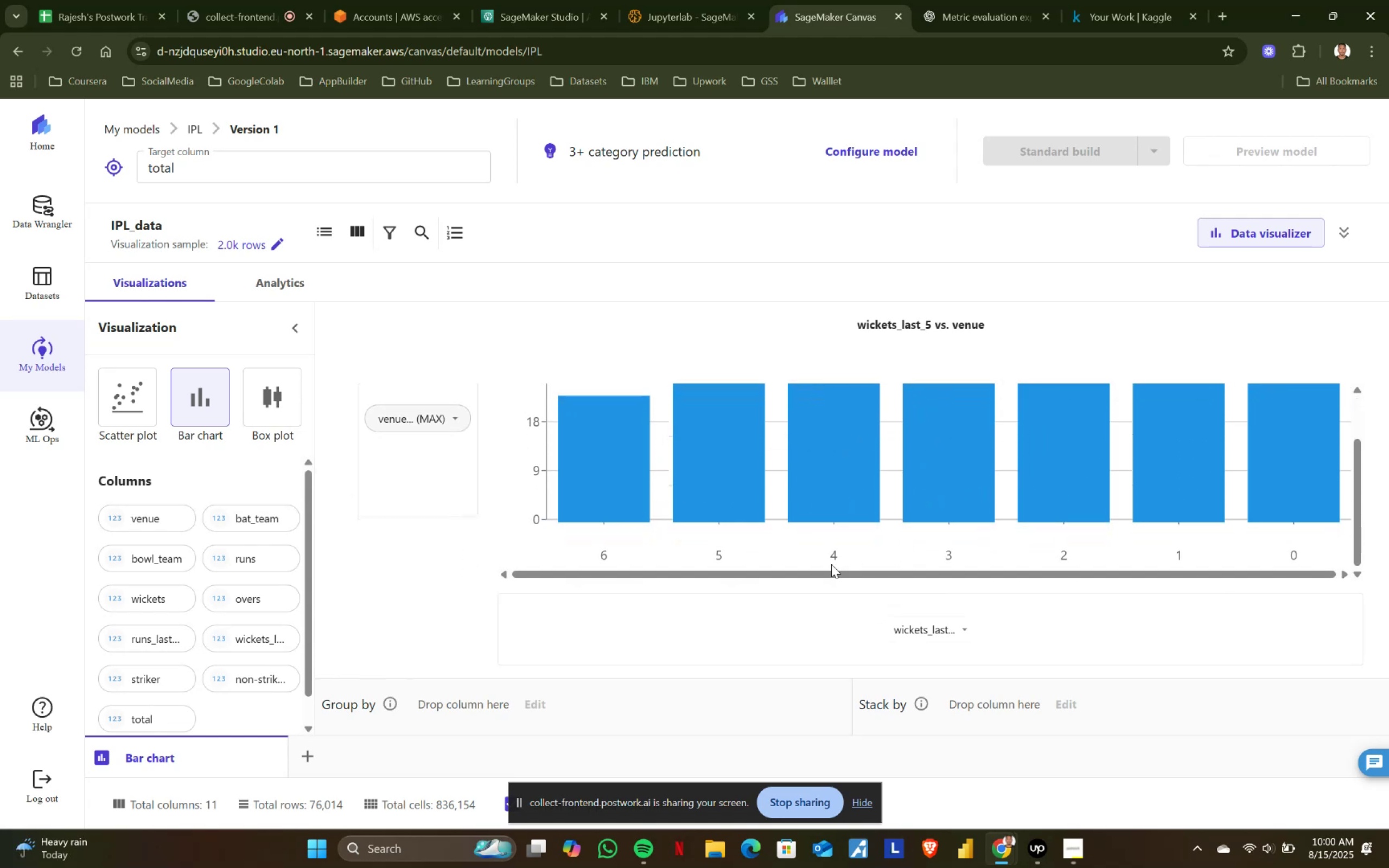 
left_click_drag(start_coordinate=[824, 571], to_coordinate=[916, 571])
 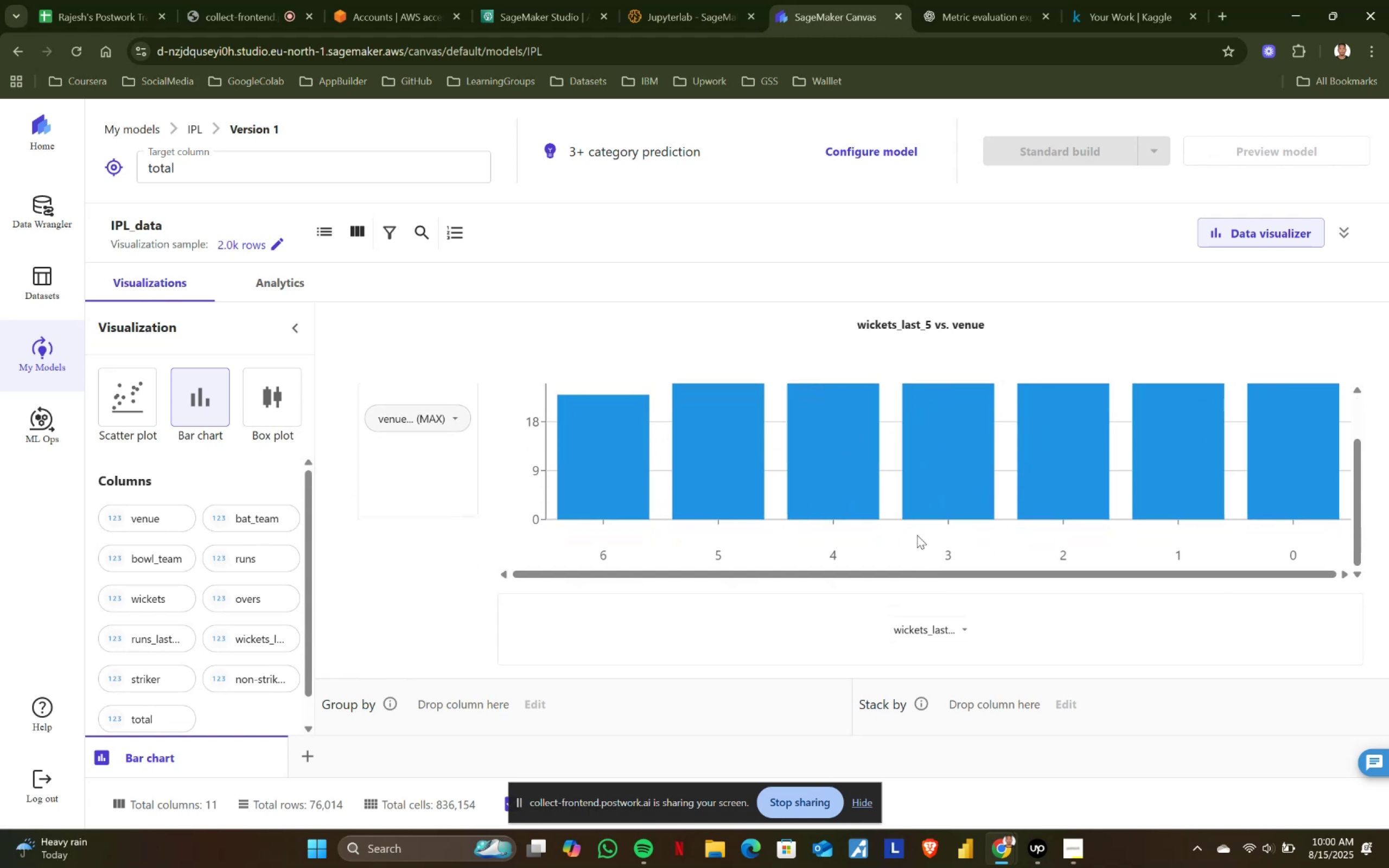 
scroll: coordinate [926, 497], scroll_direction: up, amount: 4.0
 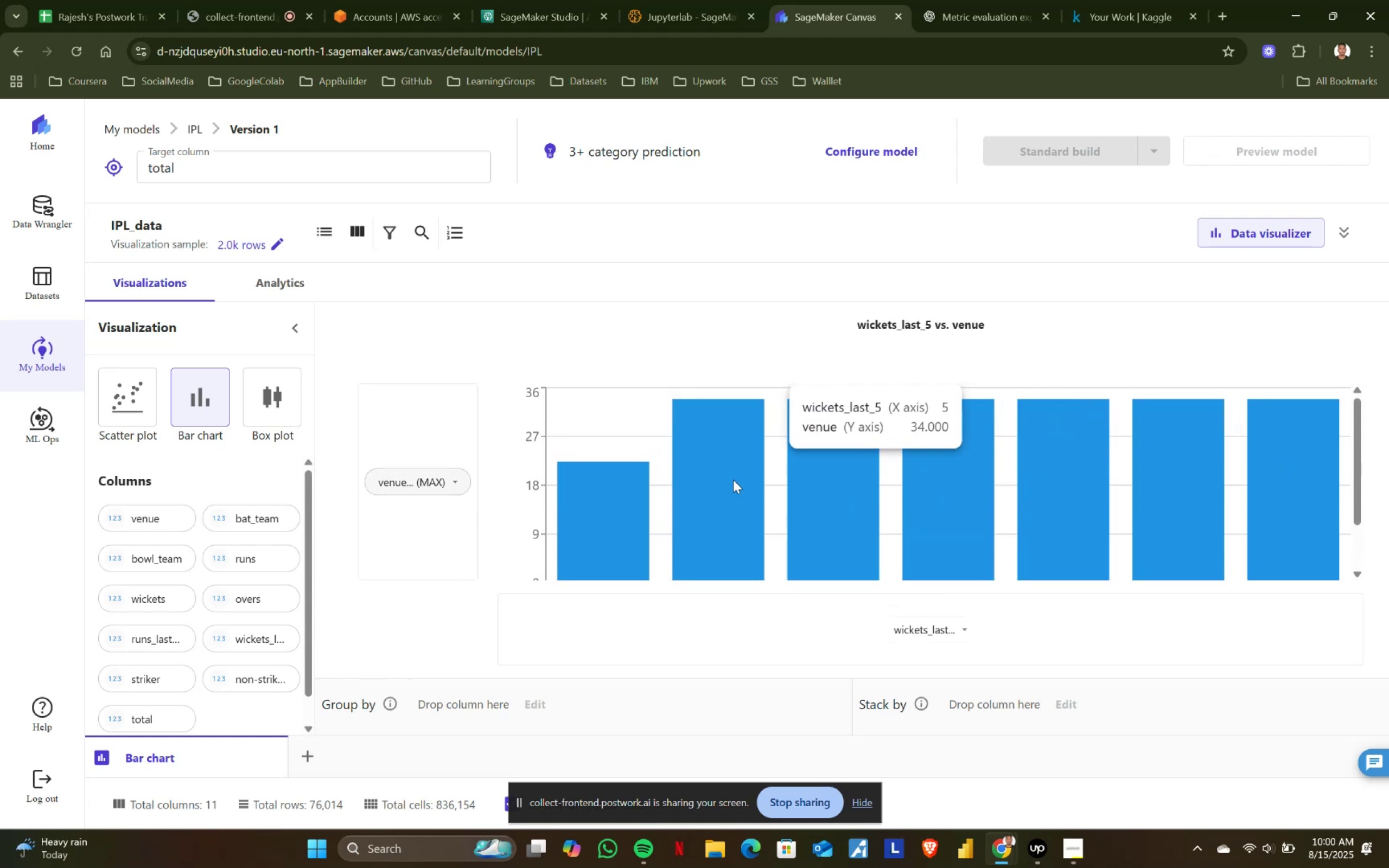 
wait(5.14)
 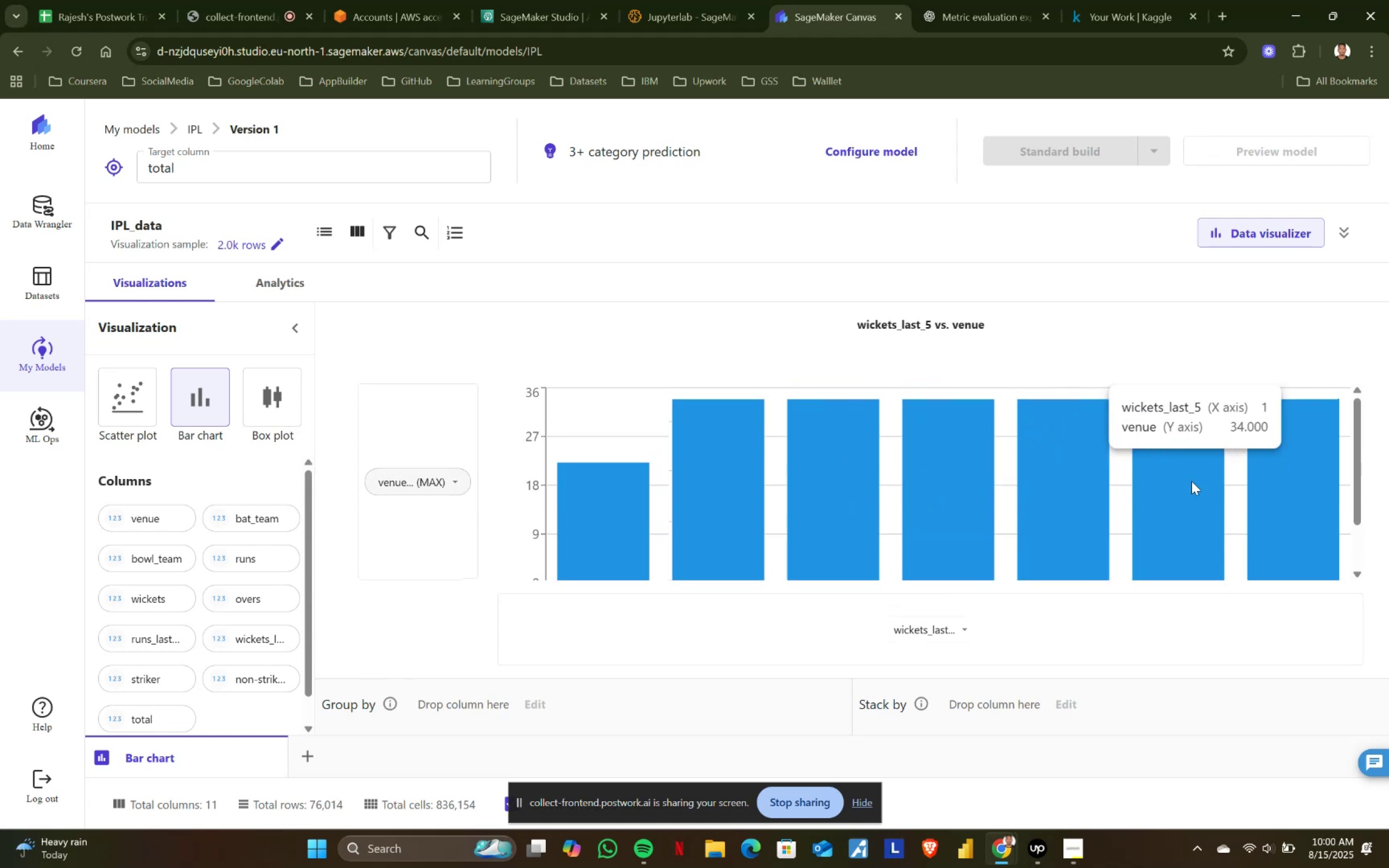 
left_click([444, 484])
 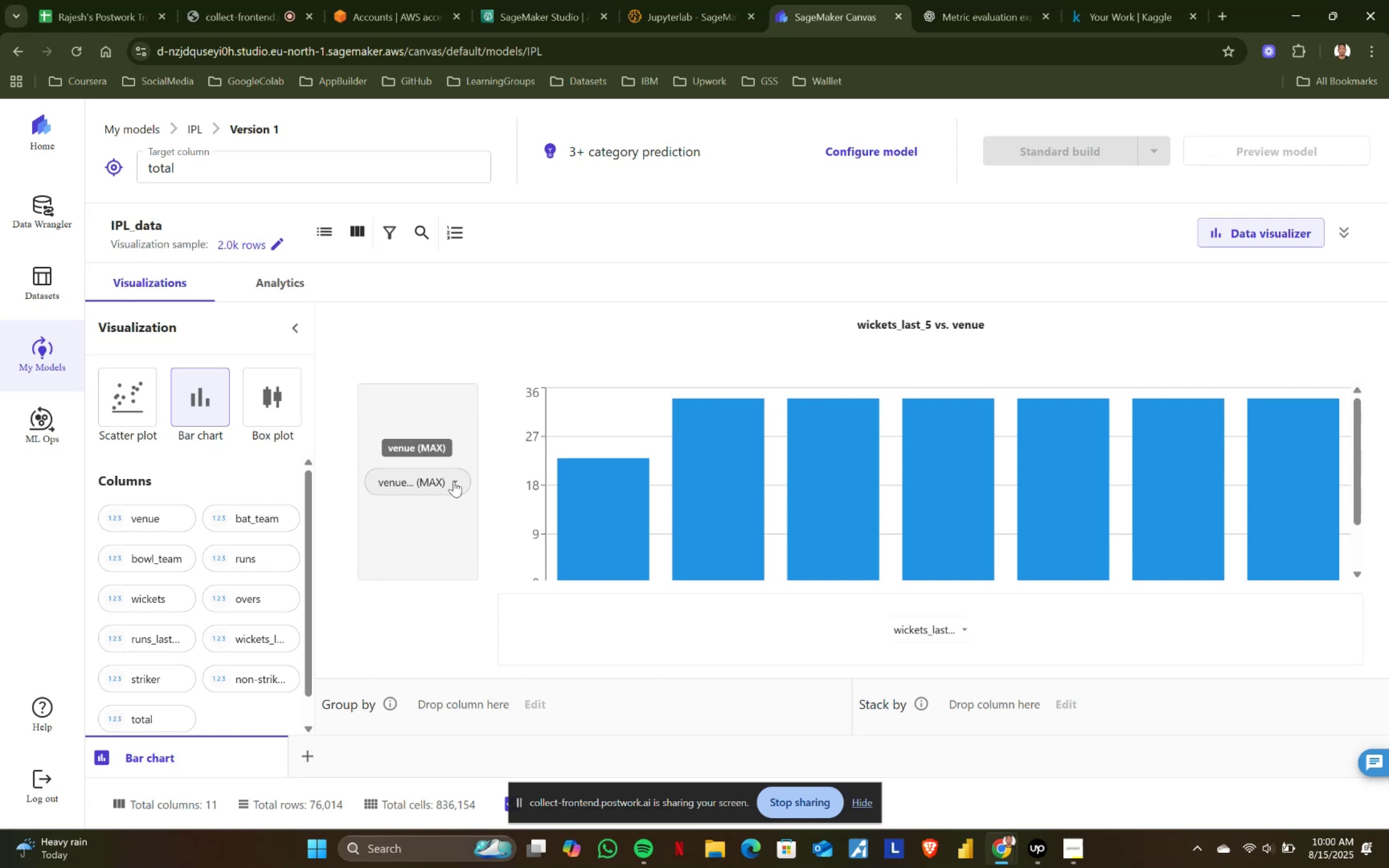 
left_click([455, 480])
 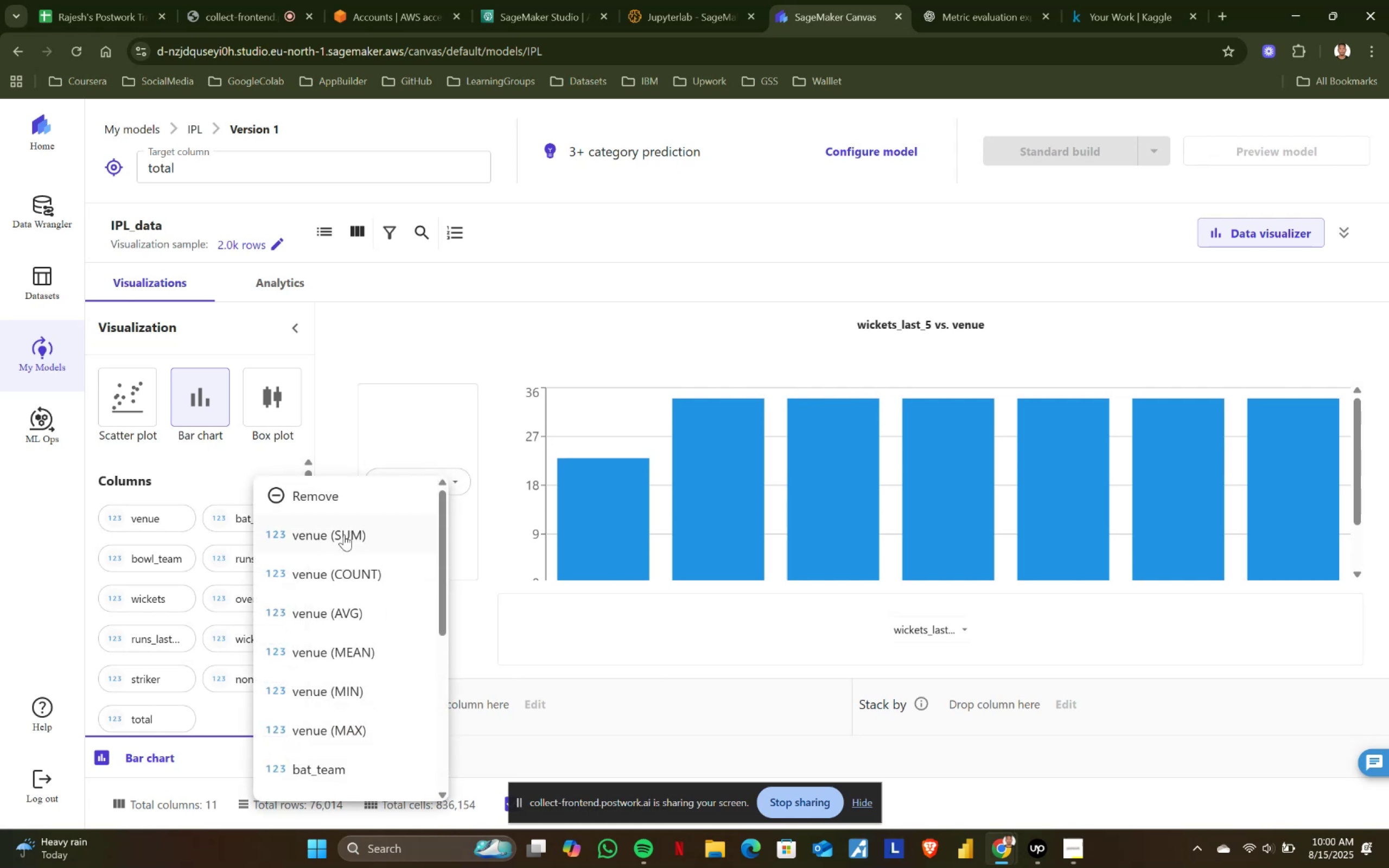 
left_click([333, 541])
 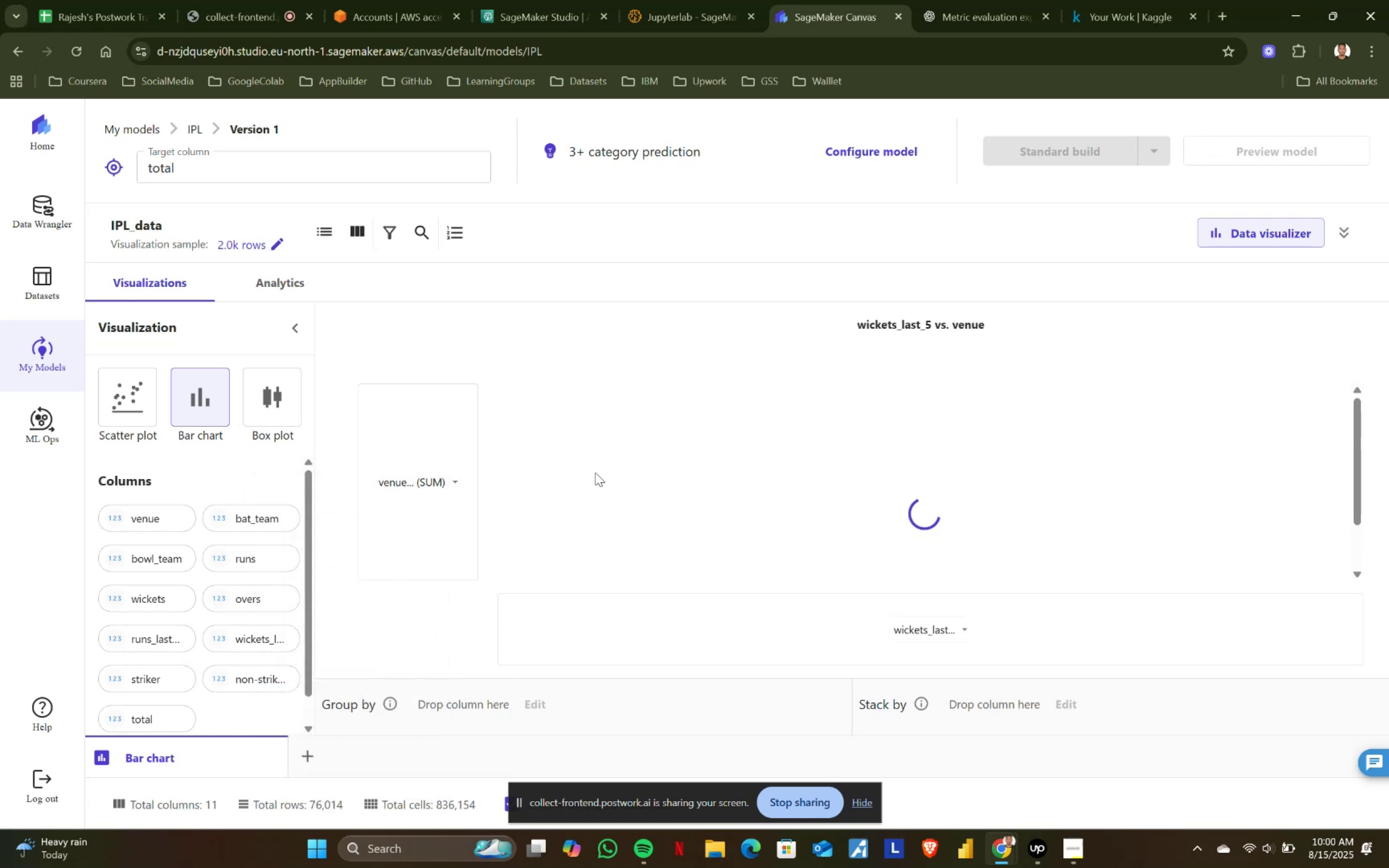 
scroll: coordinate [720, 474], scroll_direction: up, amount: 2.0
 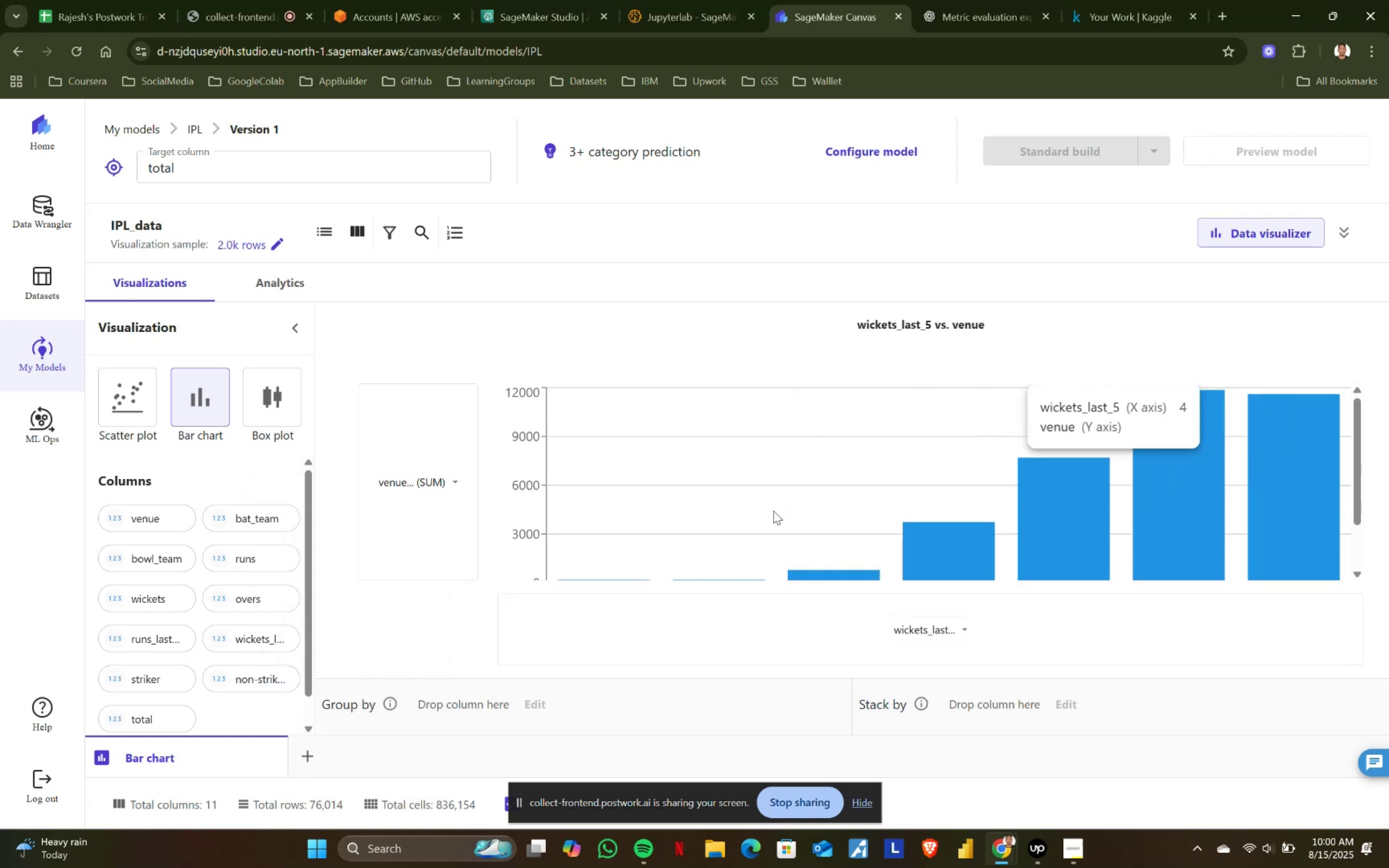 
left_click([454, 483])
 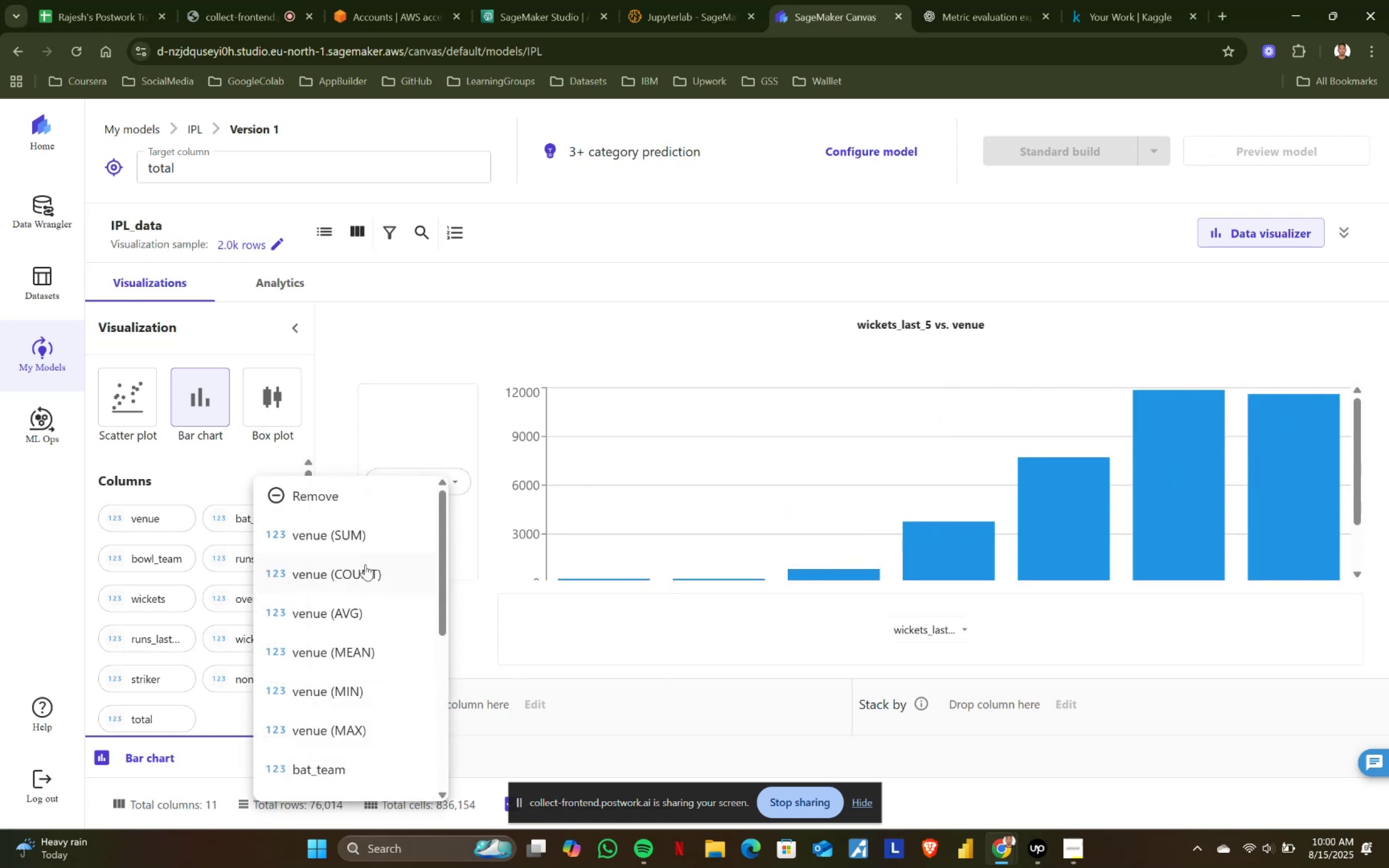 
left_click([359, 572])
 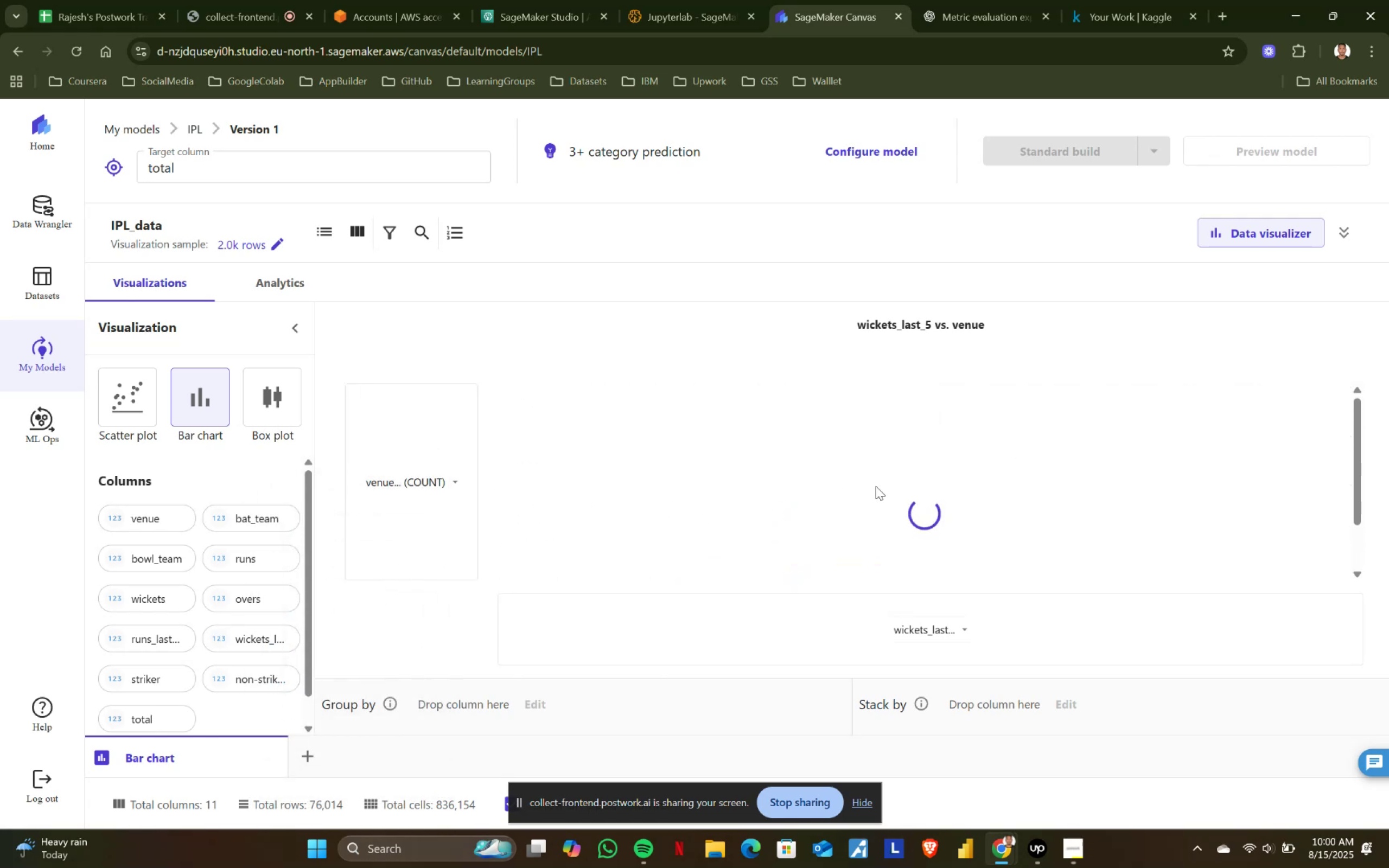 
scroll: coordinate [876, 486], scroll_direction: up, amount: 2.0
 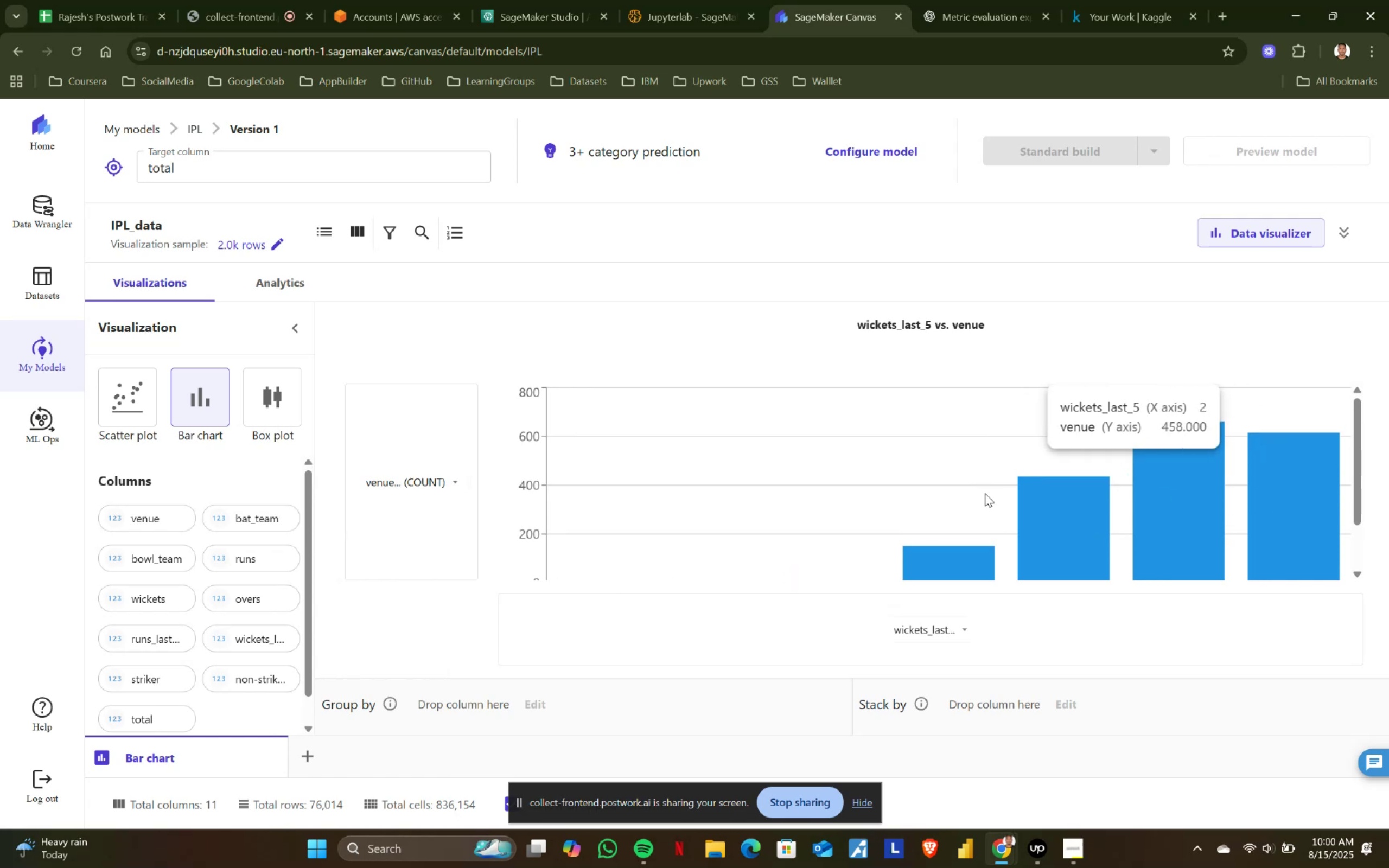 
left_click([455, 483])
 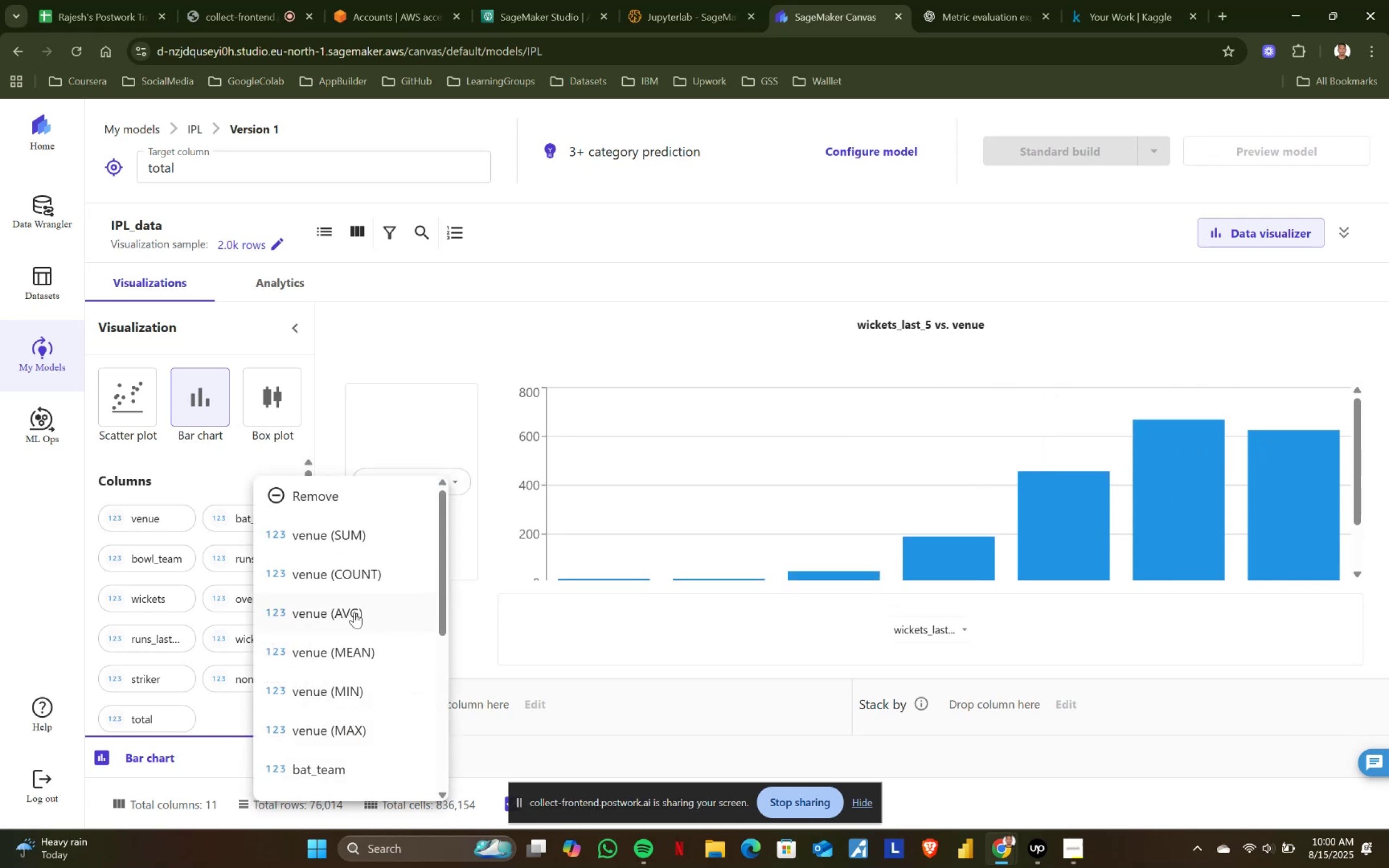 
left_click([352, 615])
 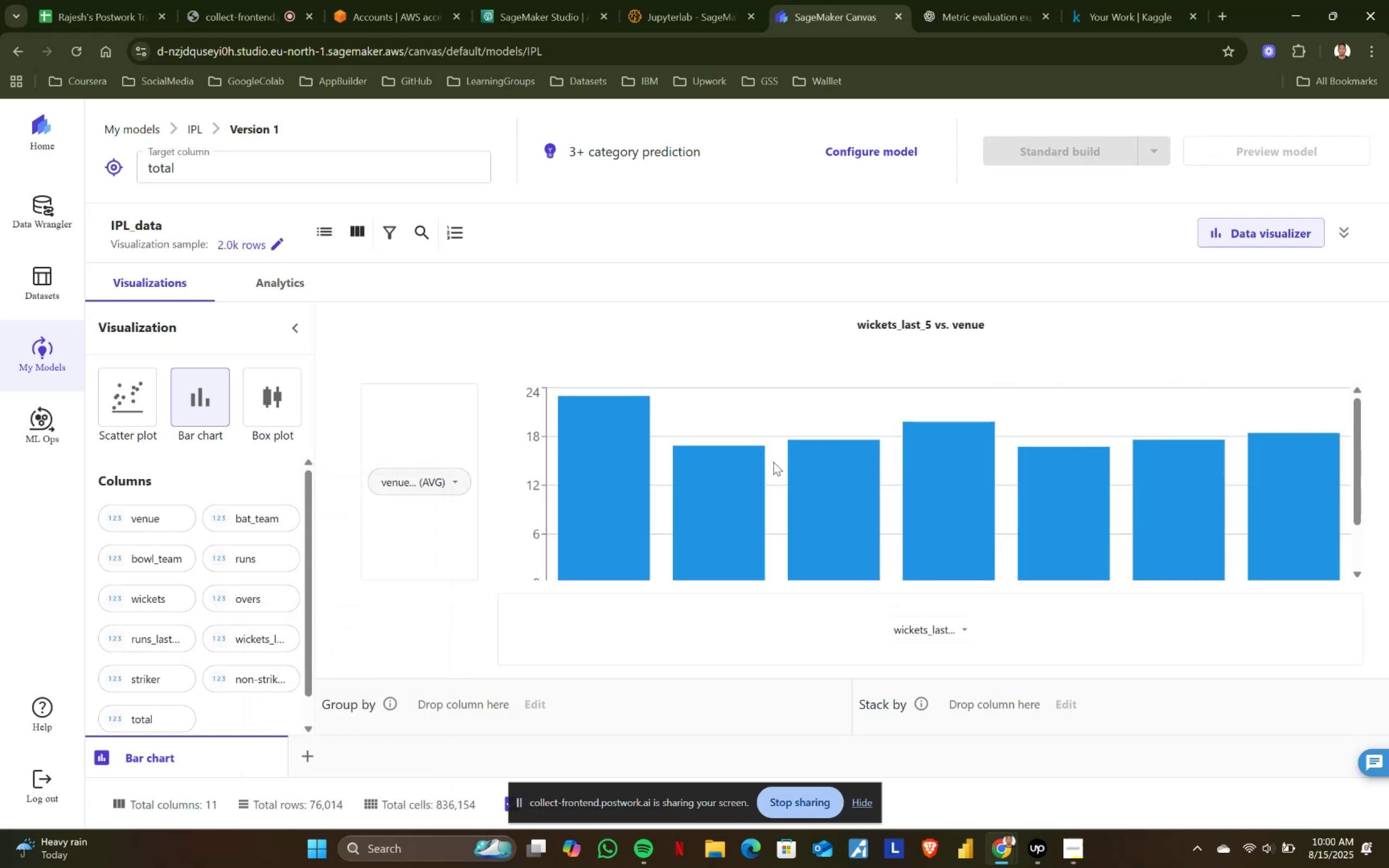 
scroll: coordinate [622, 489], scroll_direction: up, amount: 4.0
 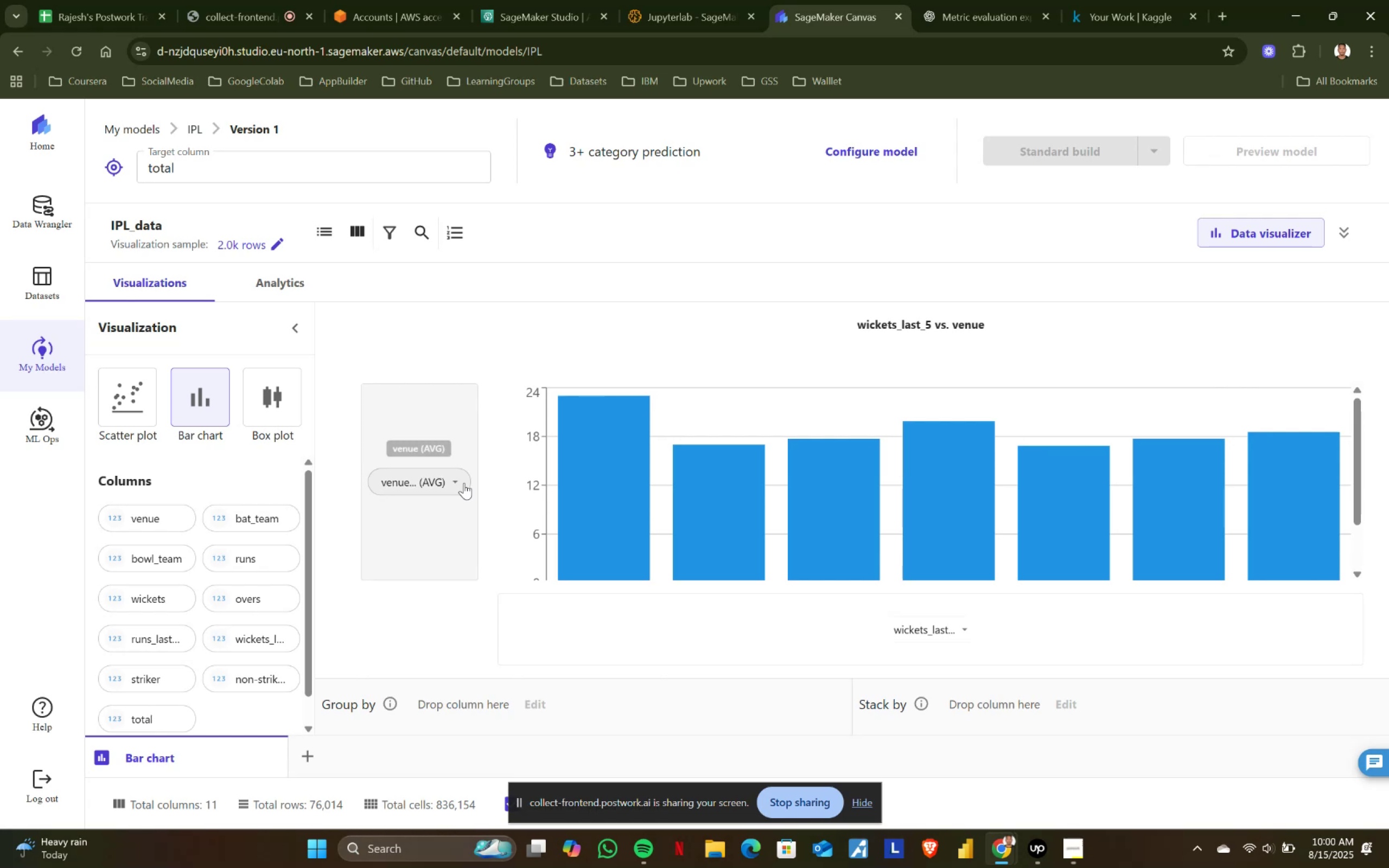 
left_click([454, 471])
 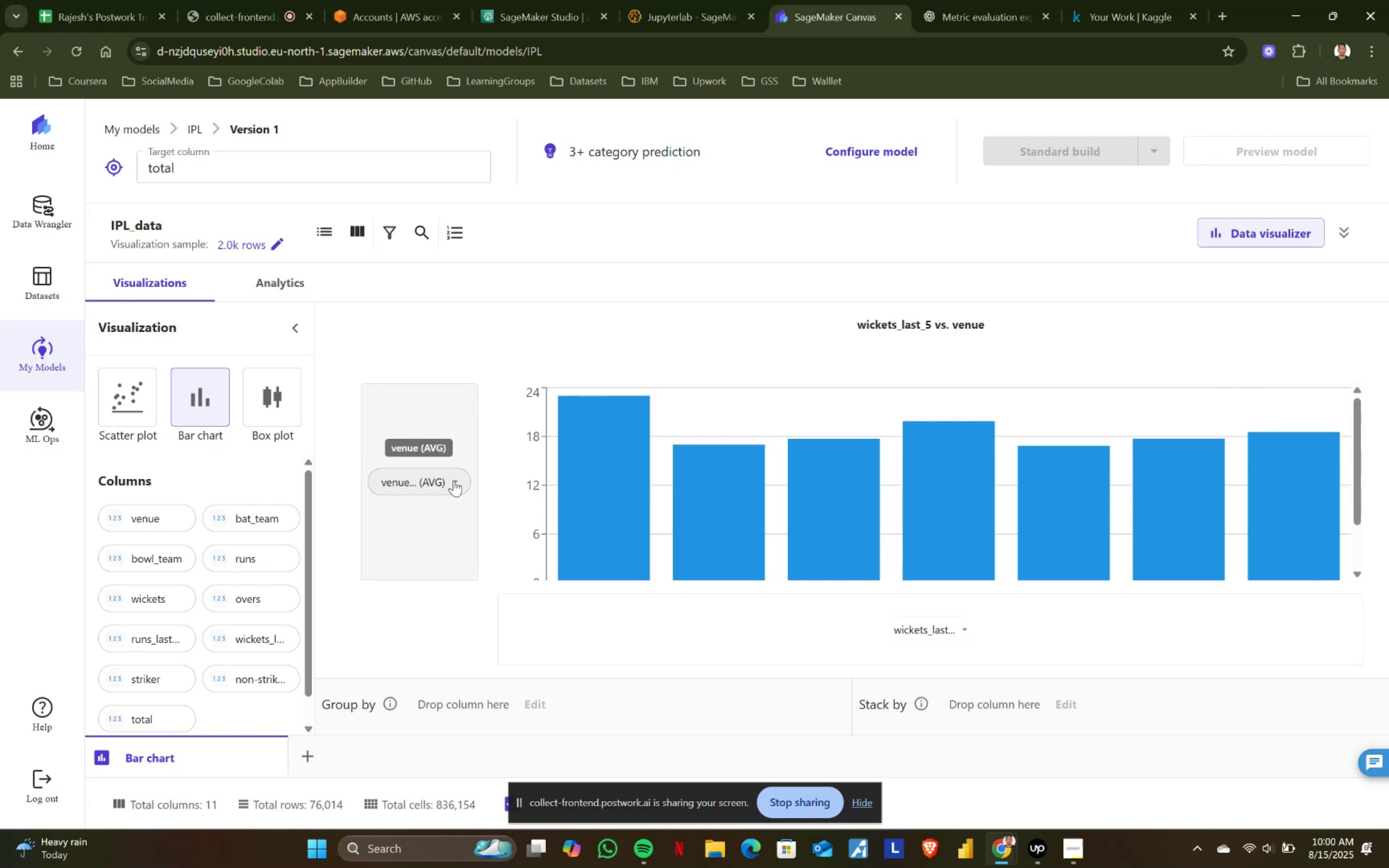 
left_click([454, 480])
 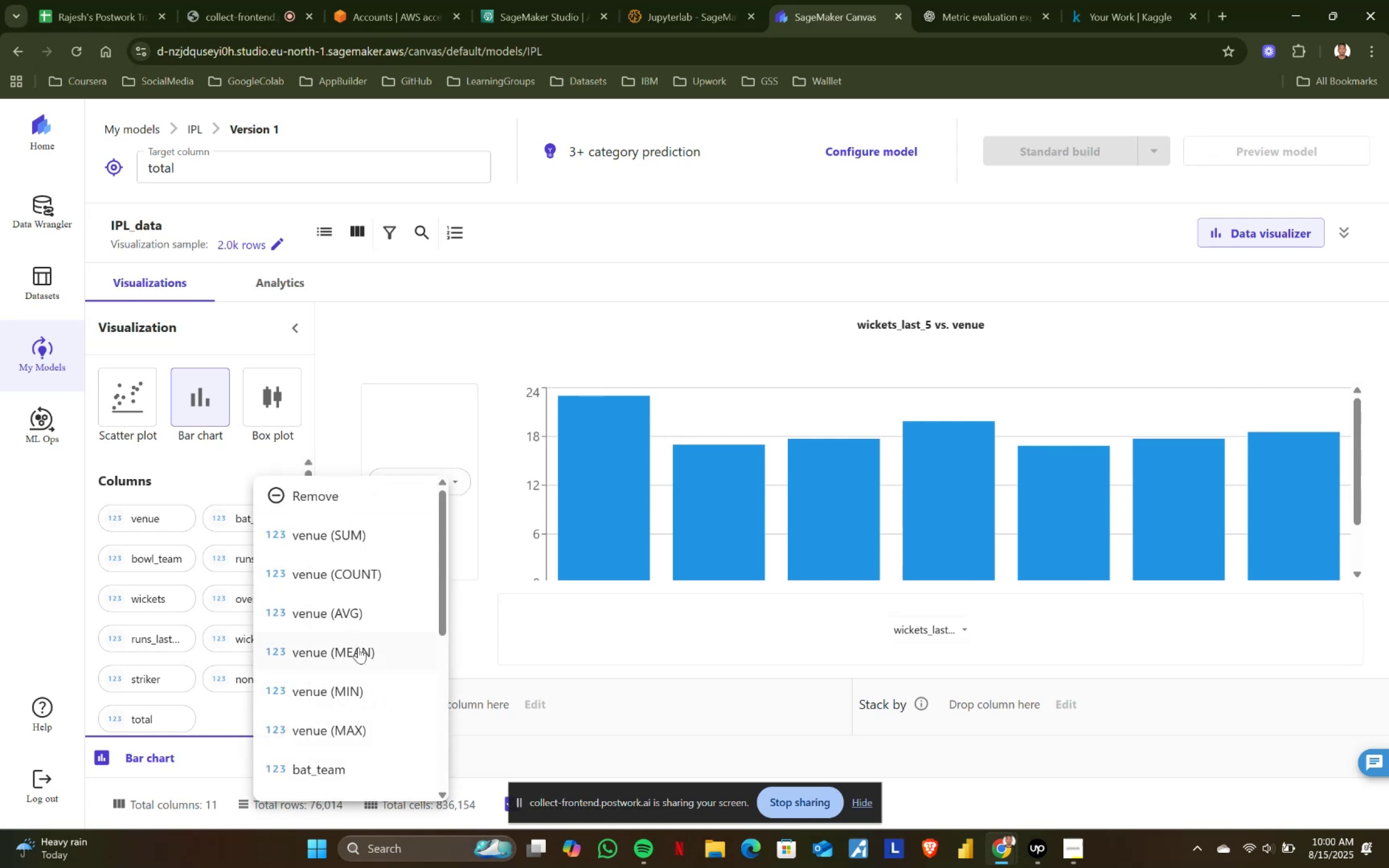 